 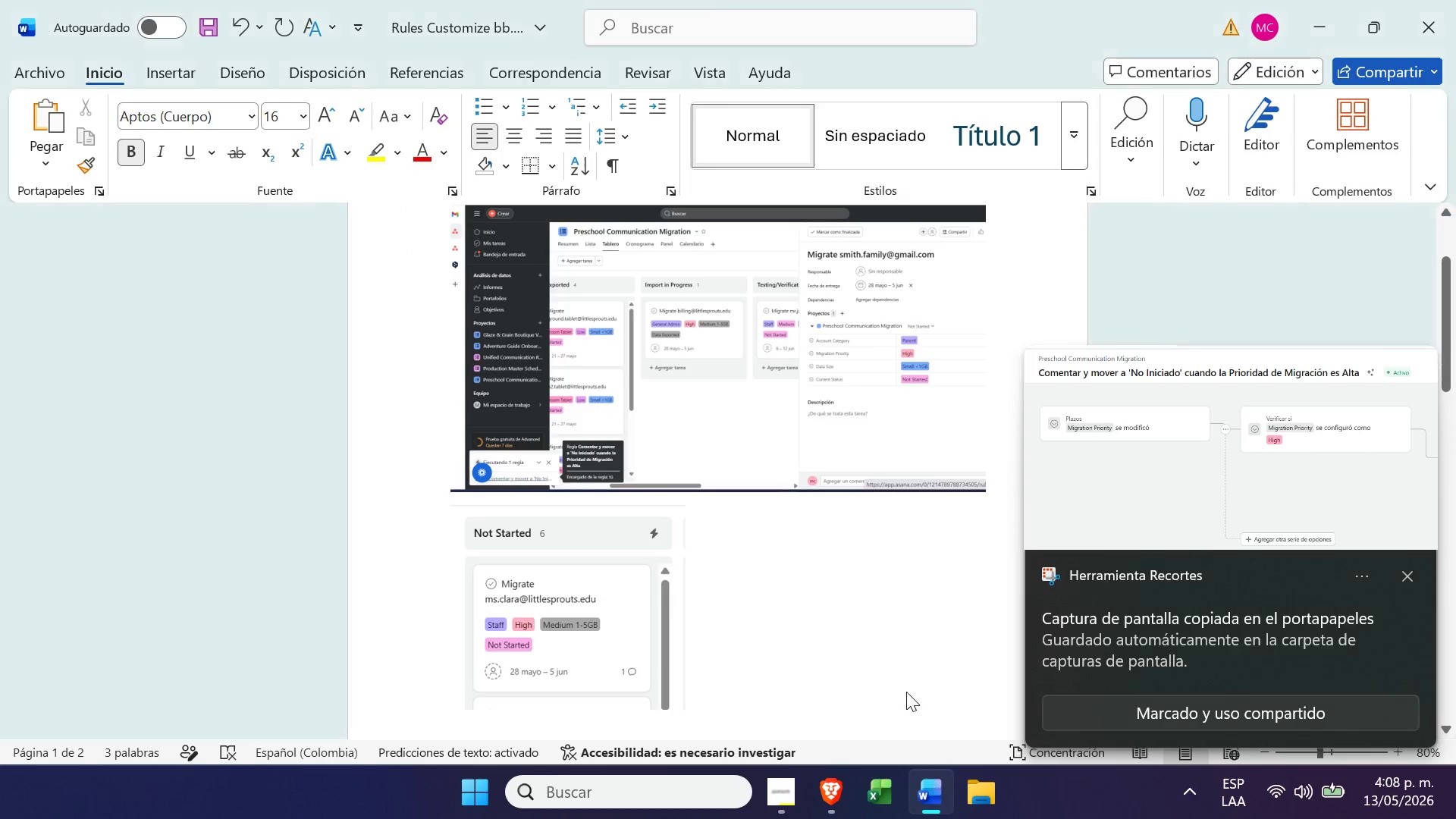 
scroll: coordinate [675, 400], scroll_direction: up, amount: 3.0
 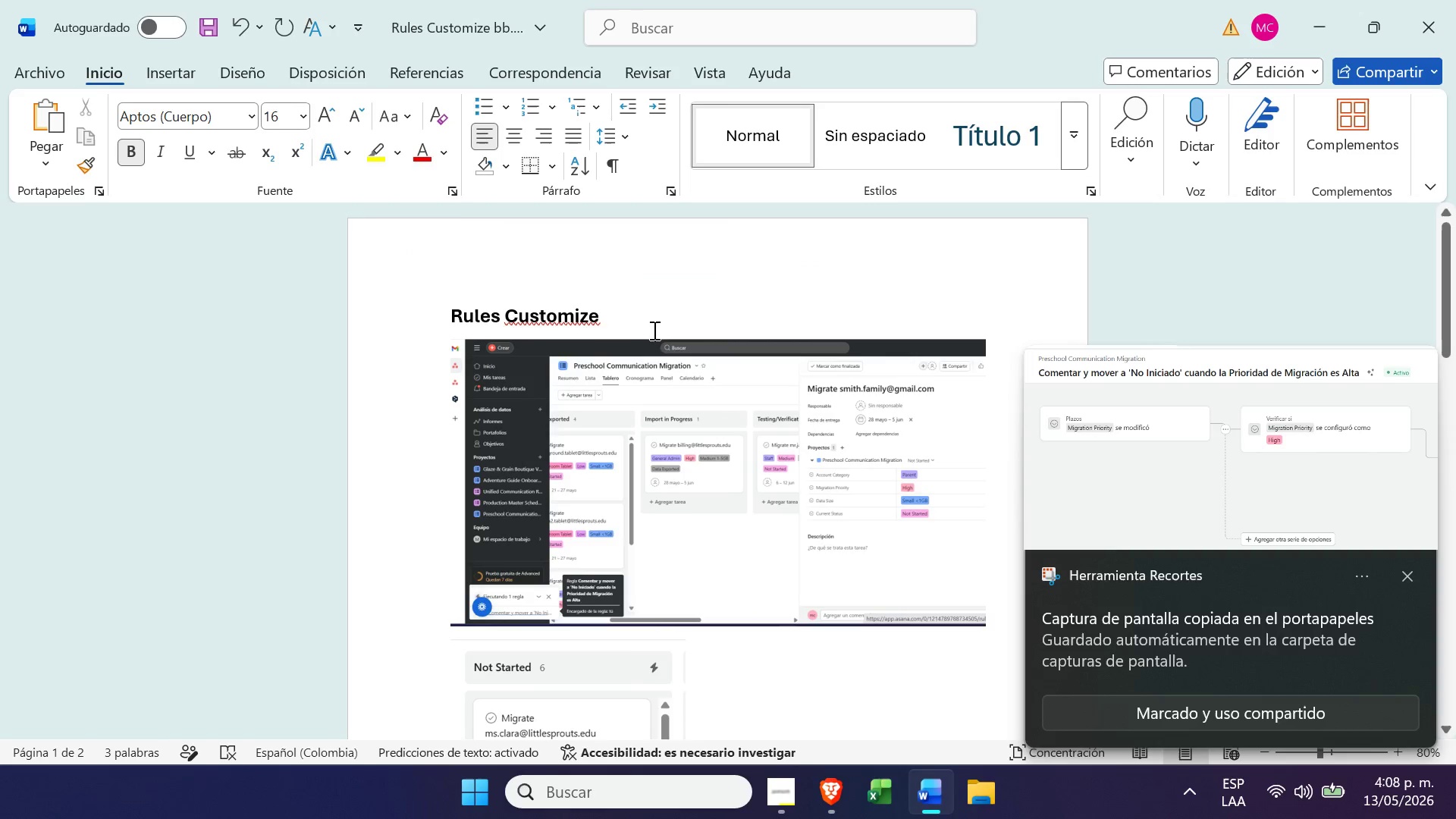 
left_click([629, 293])
 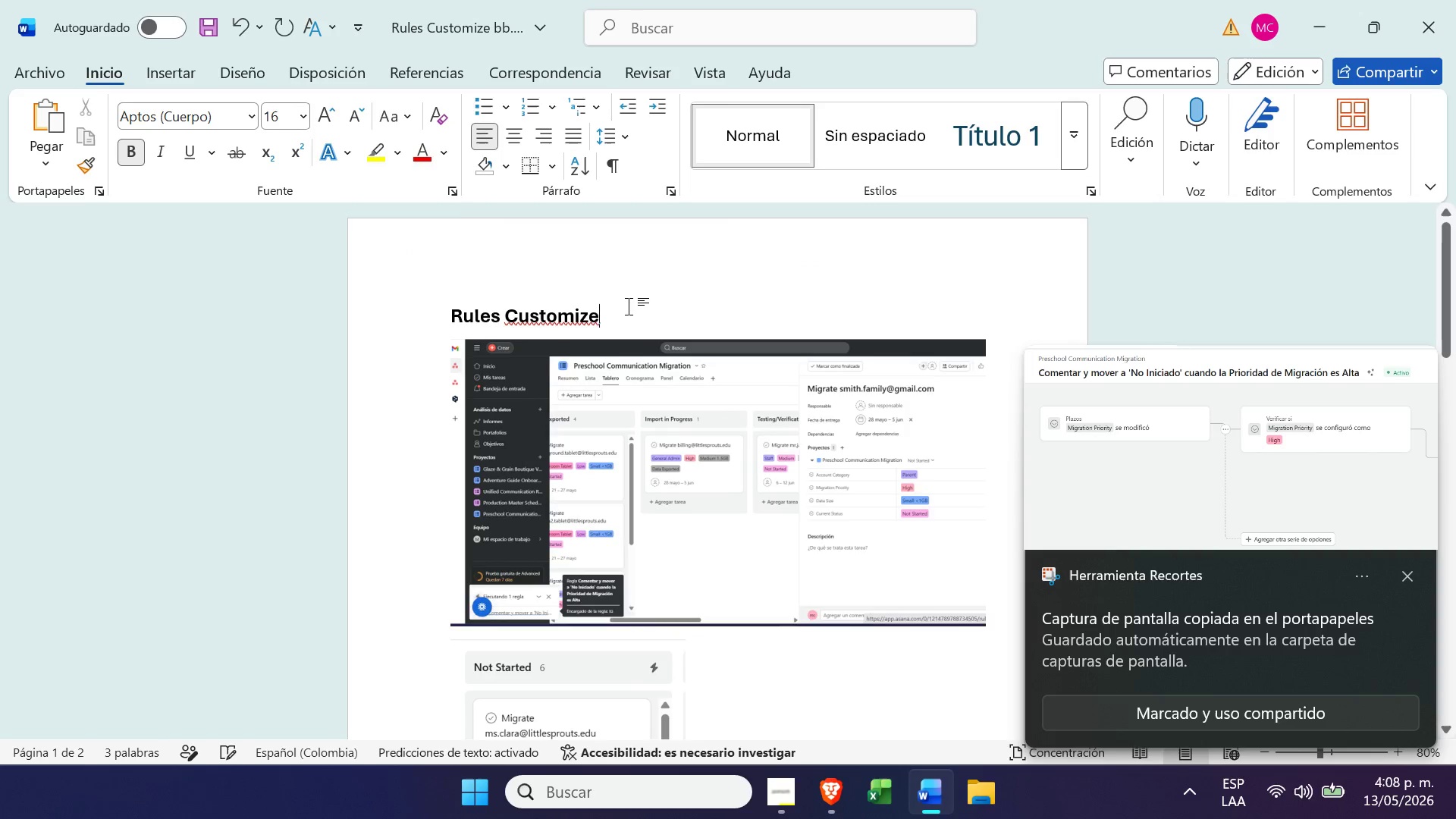 
key(Enter)
 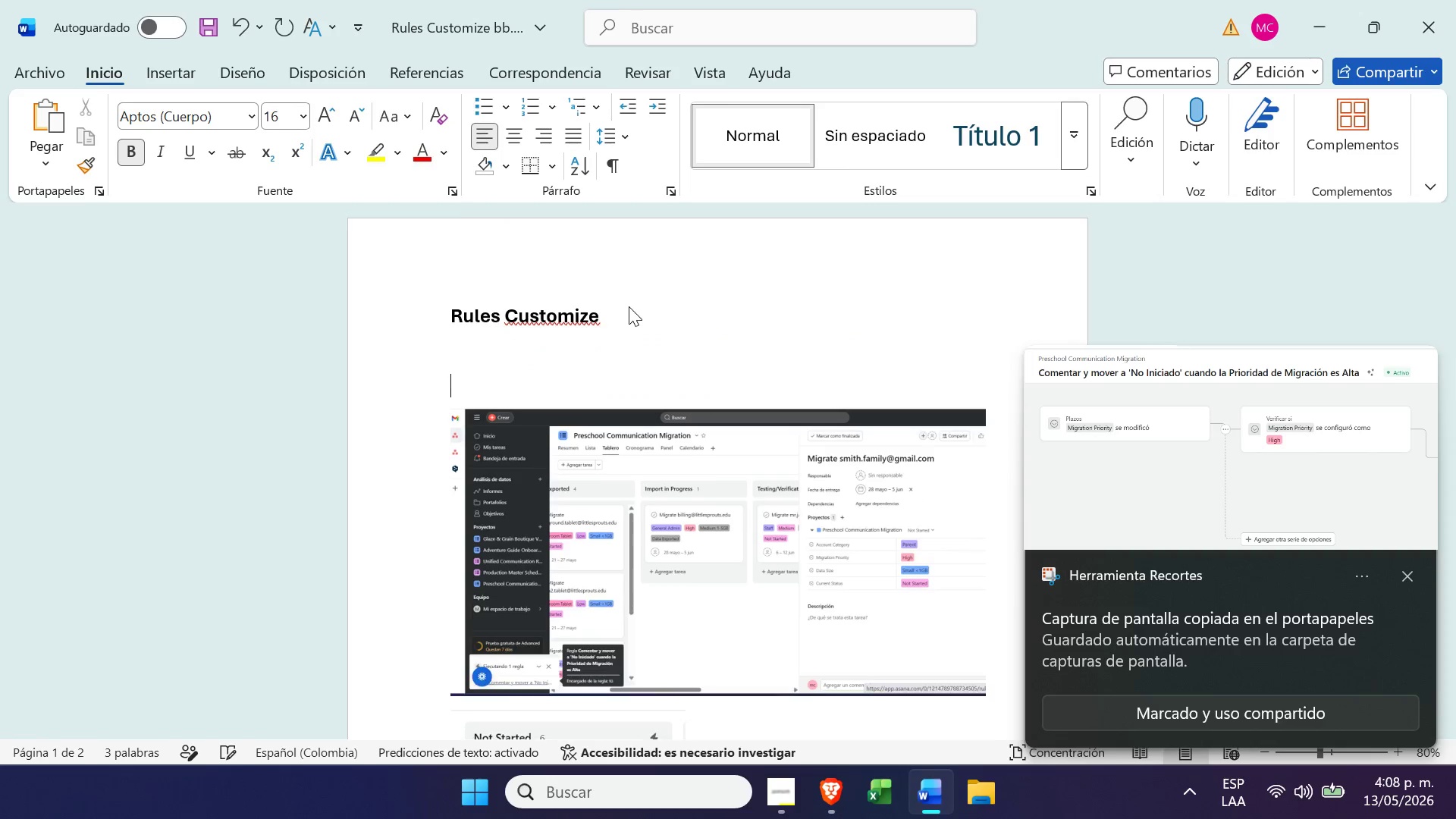 
key(Enter)
 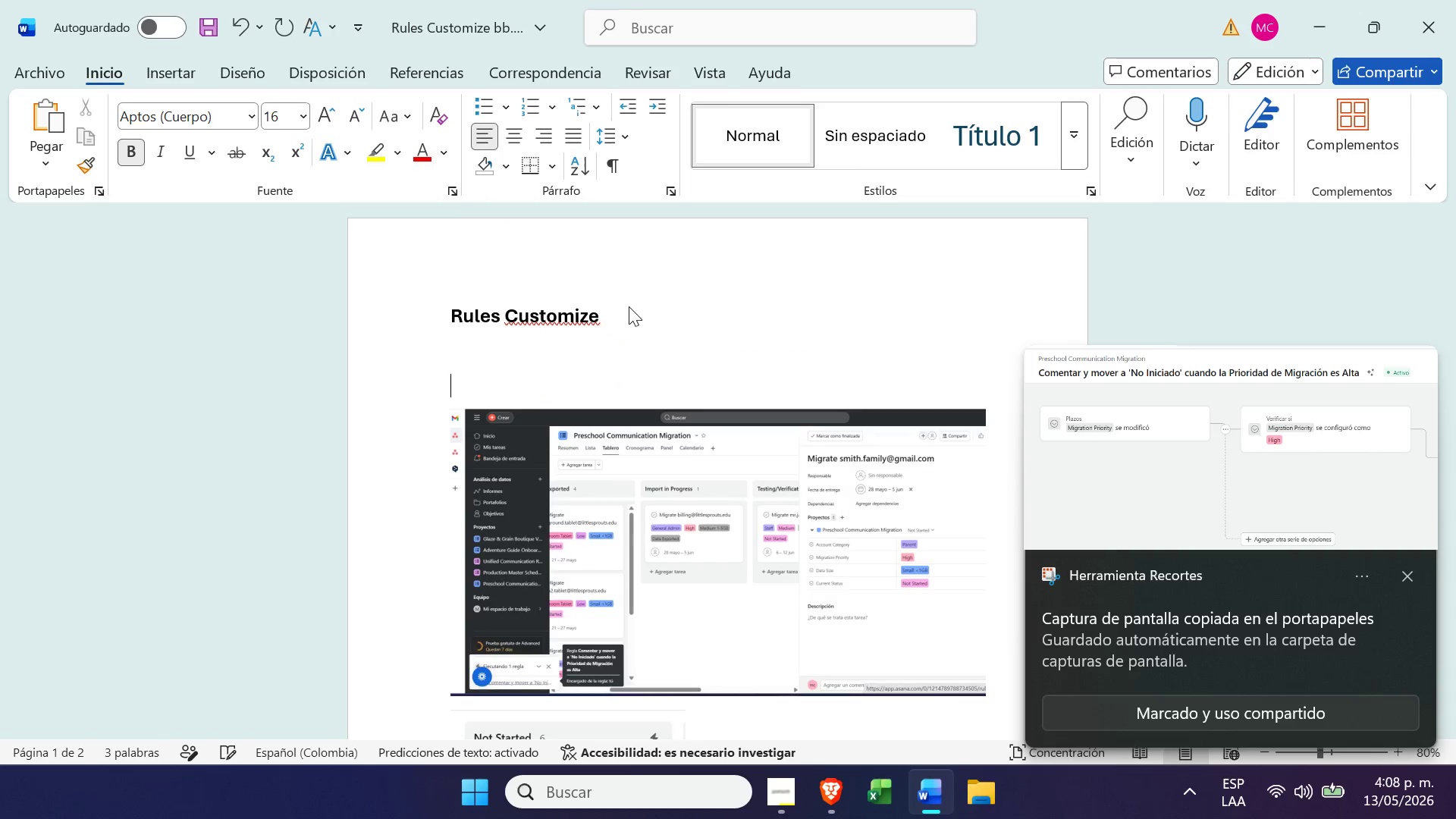 
key(Enter)
 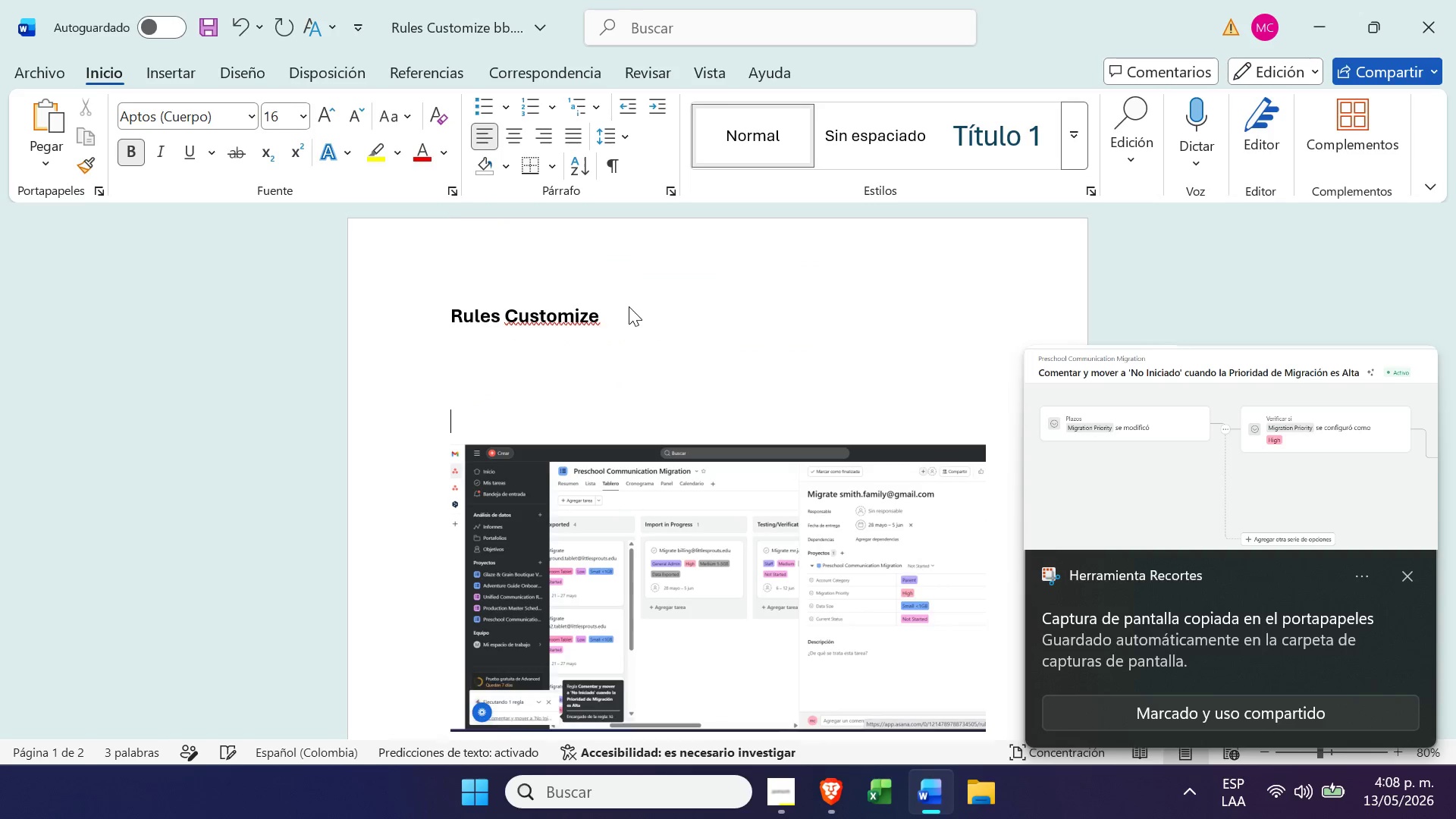 
key(Enter)
 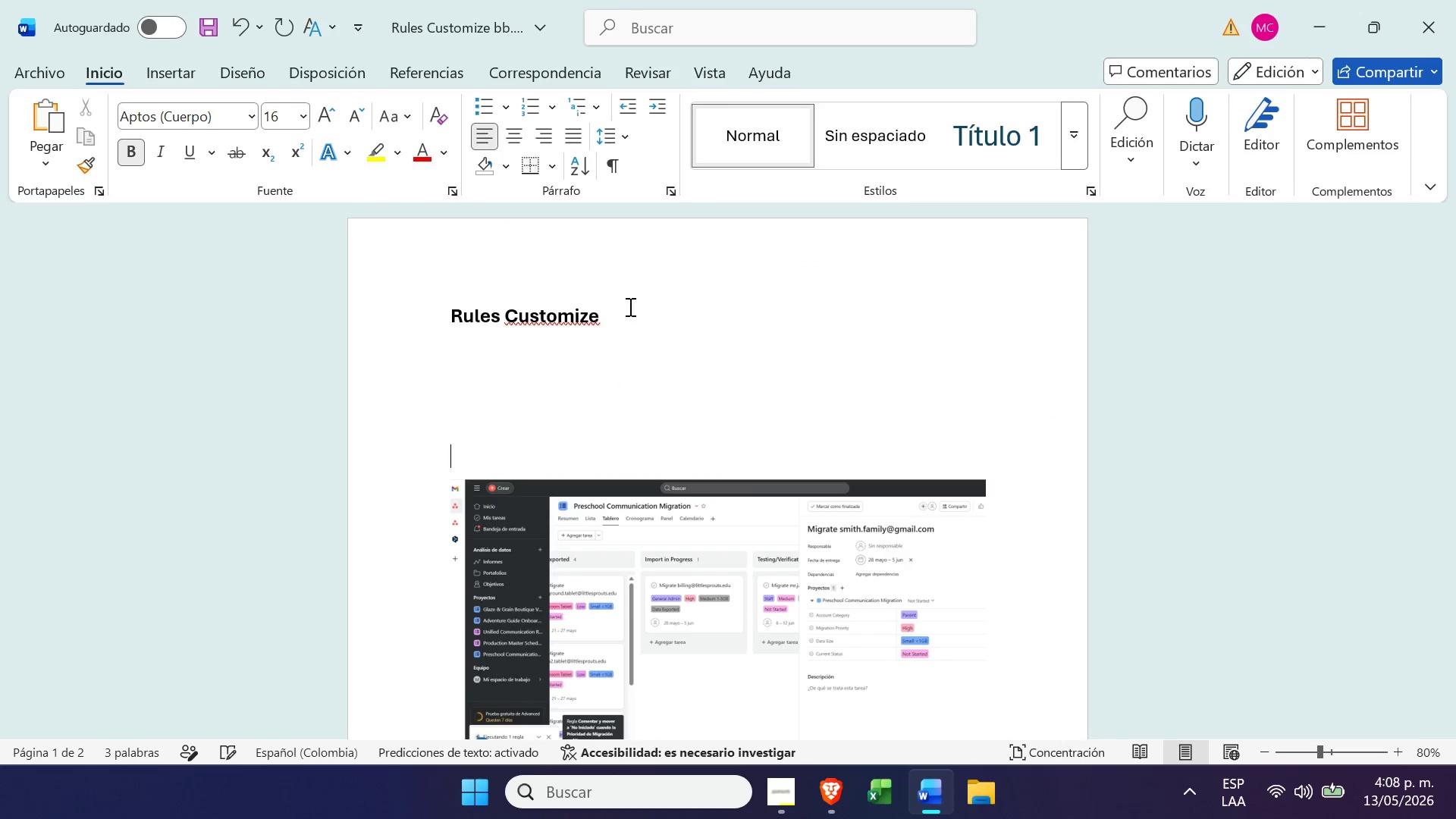 
key(Control+V)
 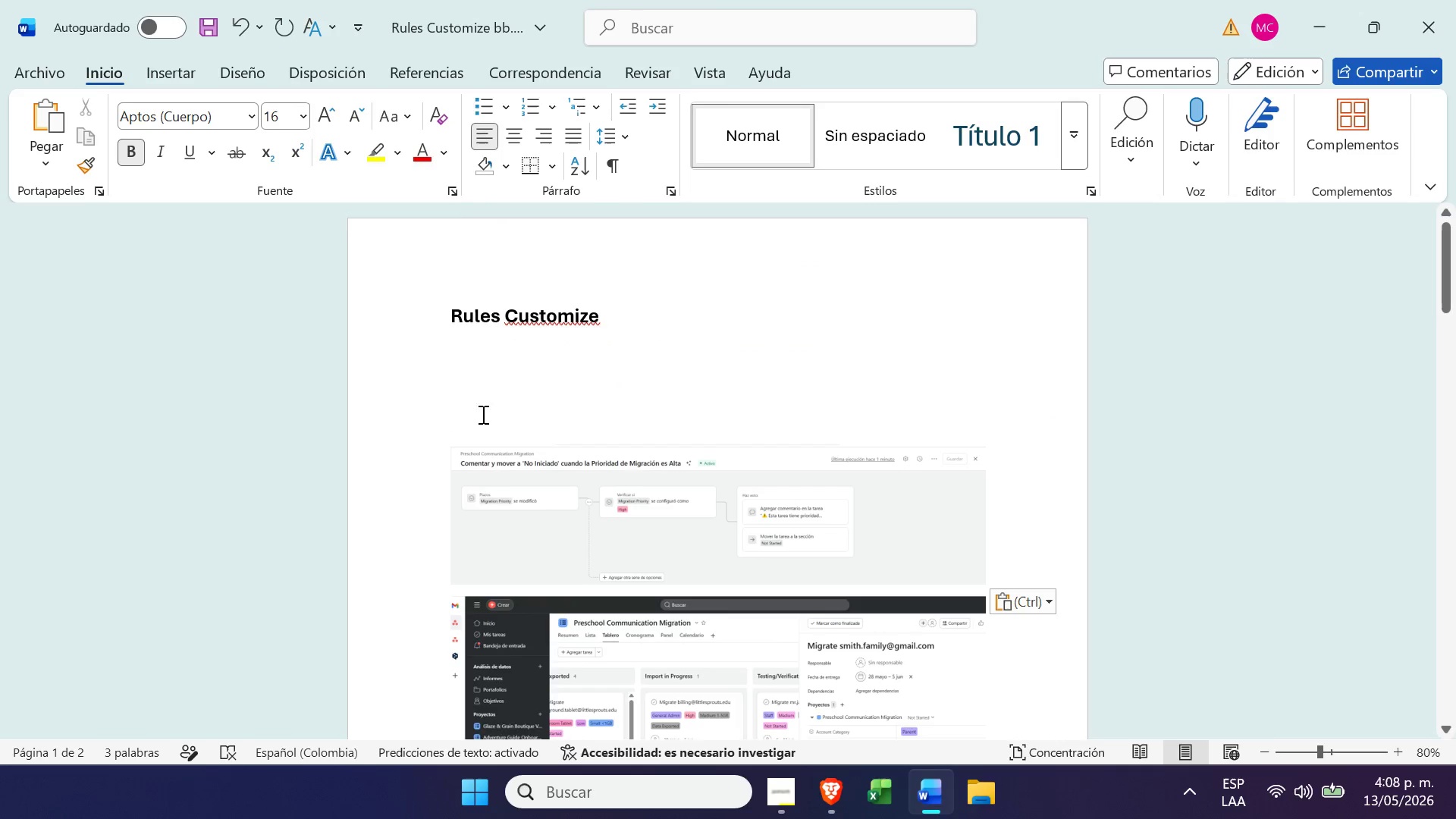 
left_click([473, 410])
 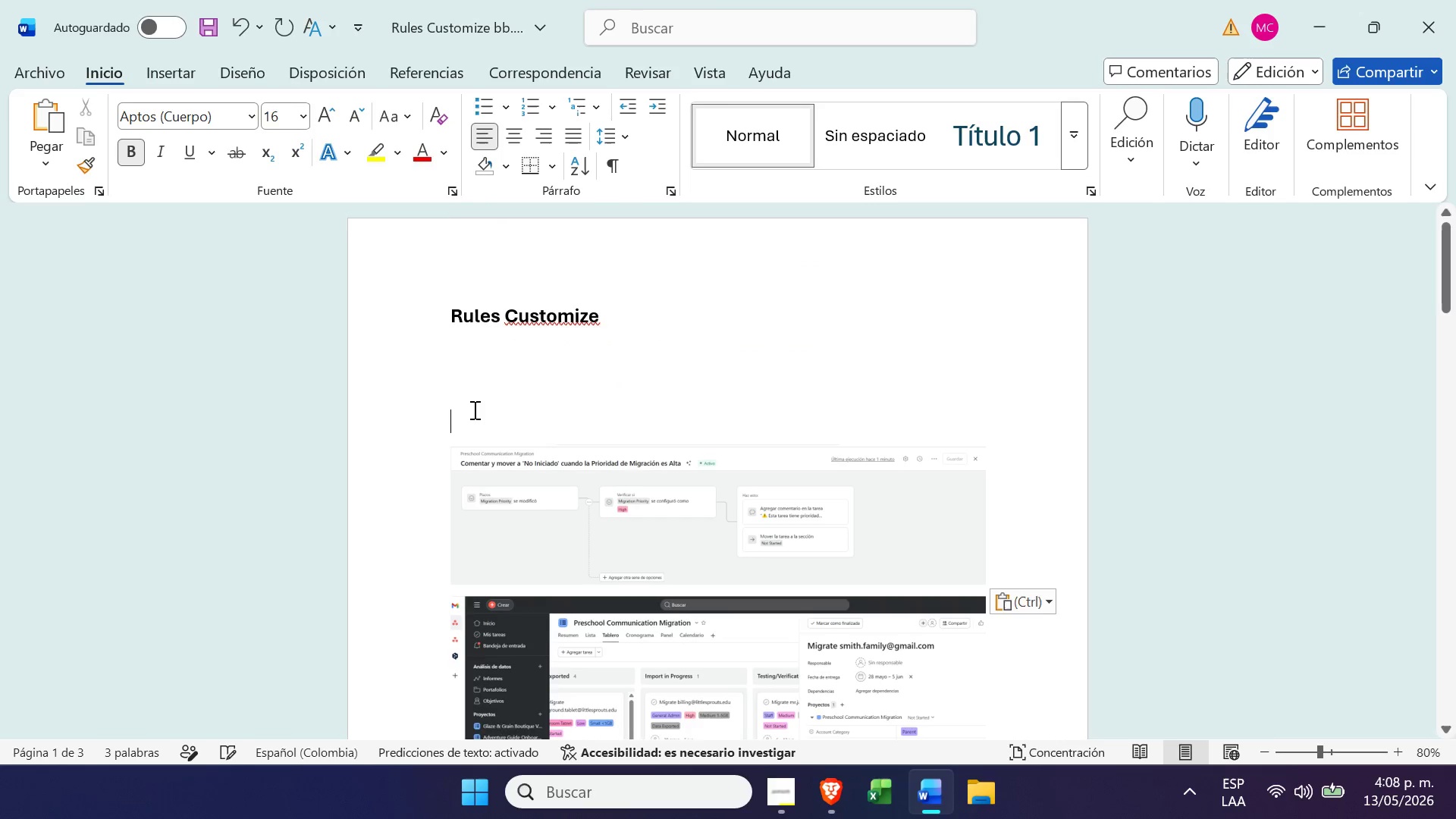 
key(Backspace)
 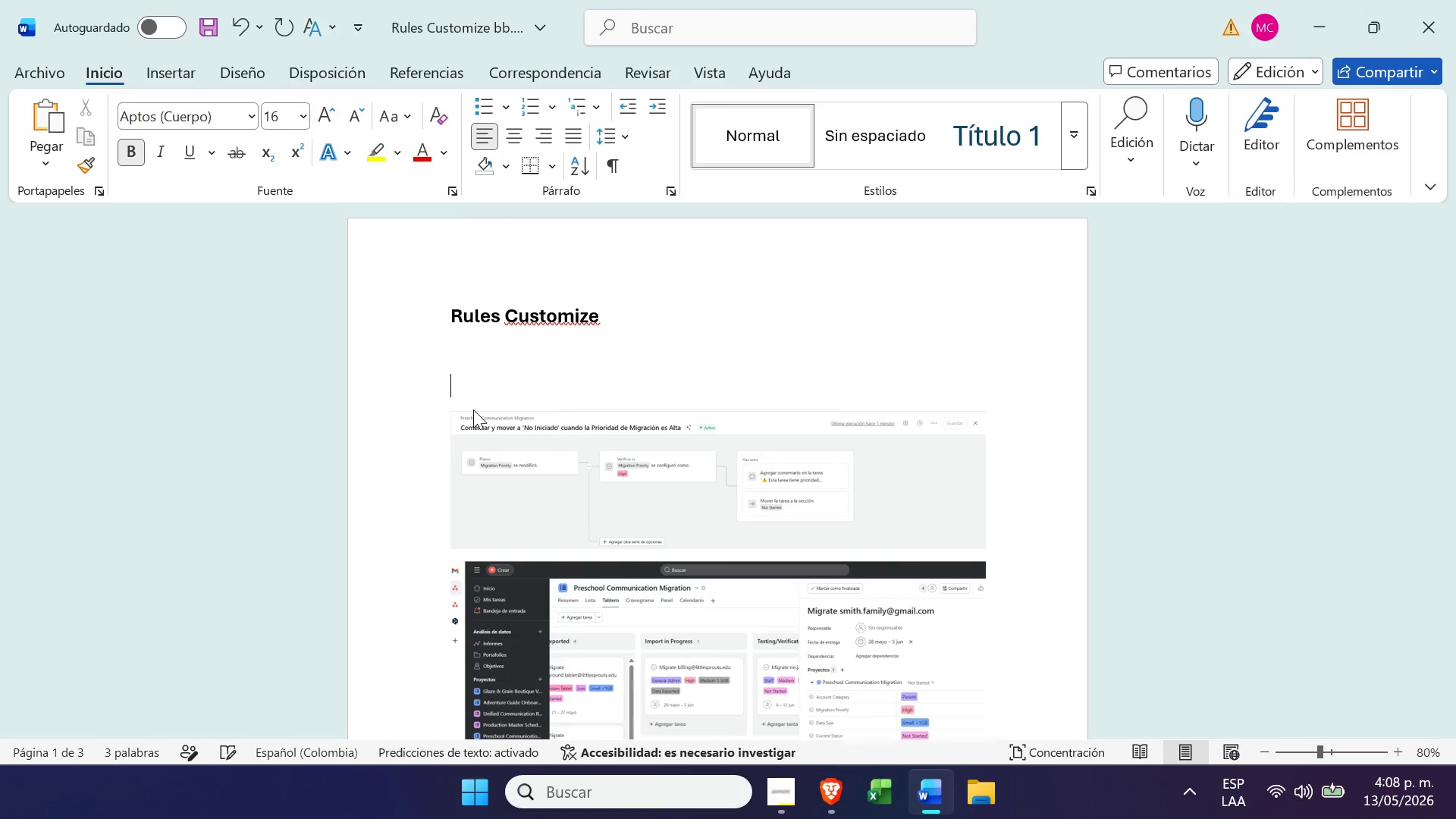 
key(Backspace)
 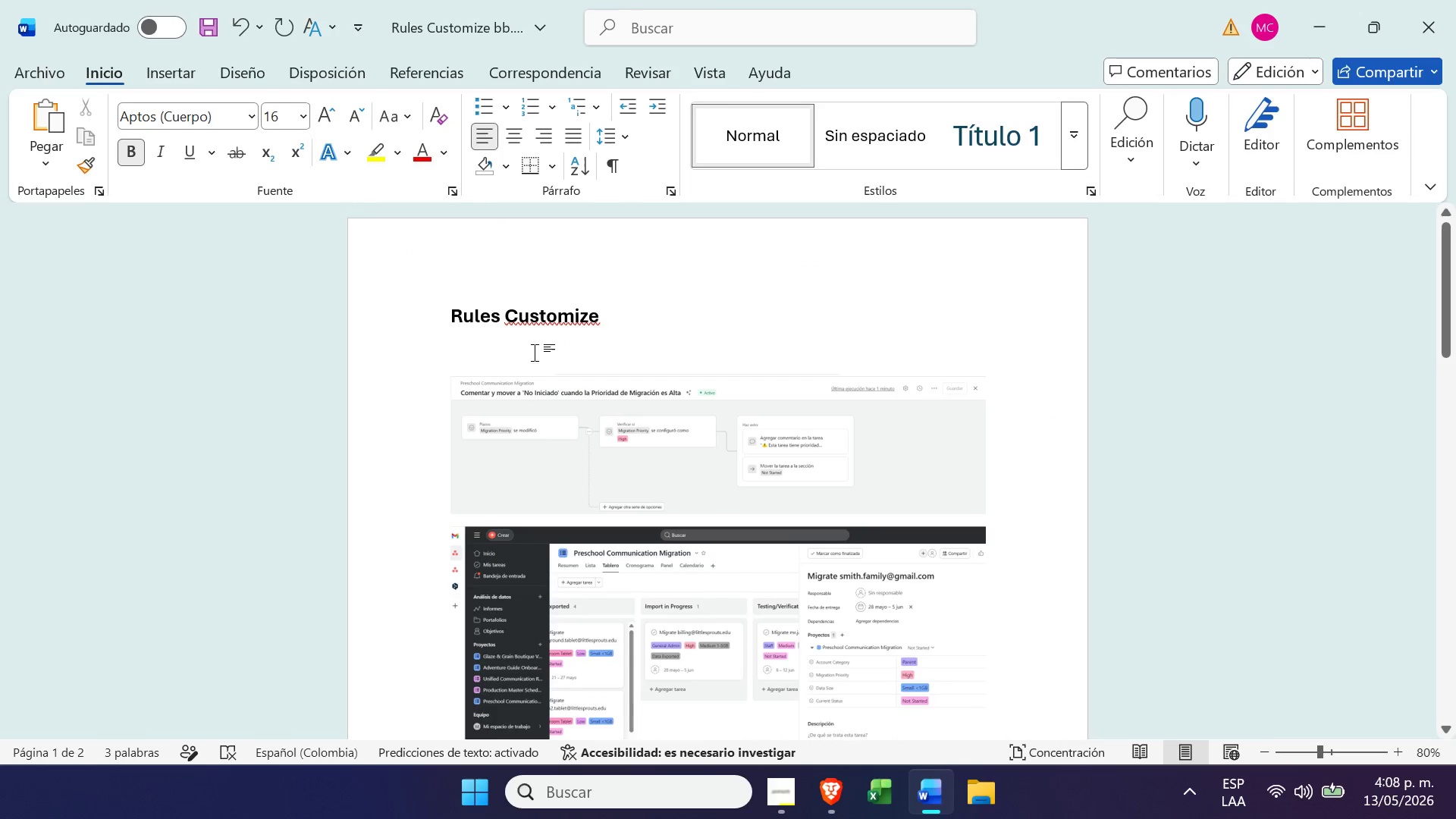 
left_click([626, 315])
 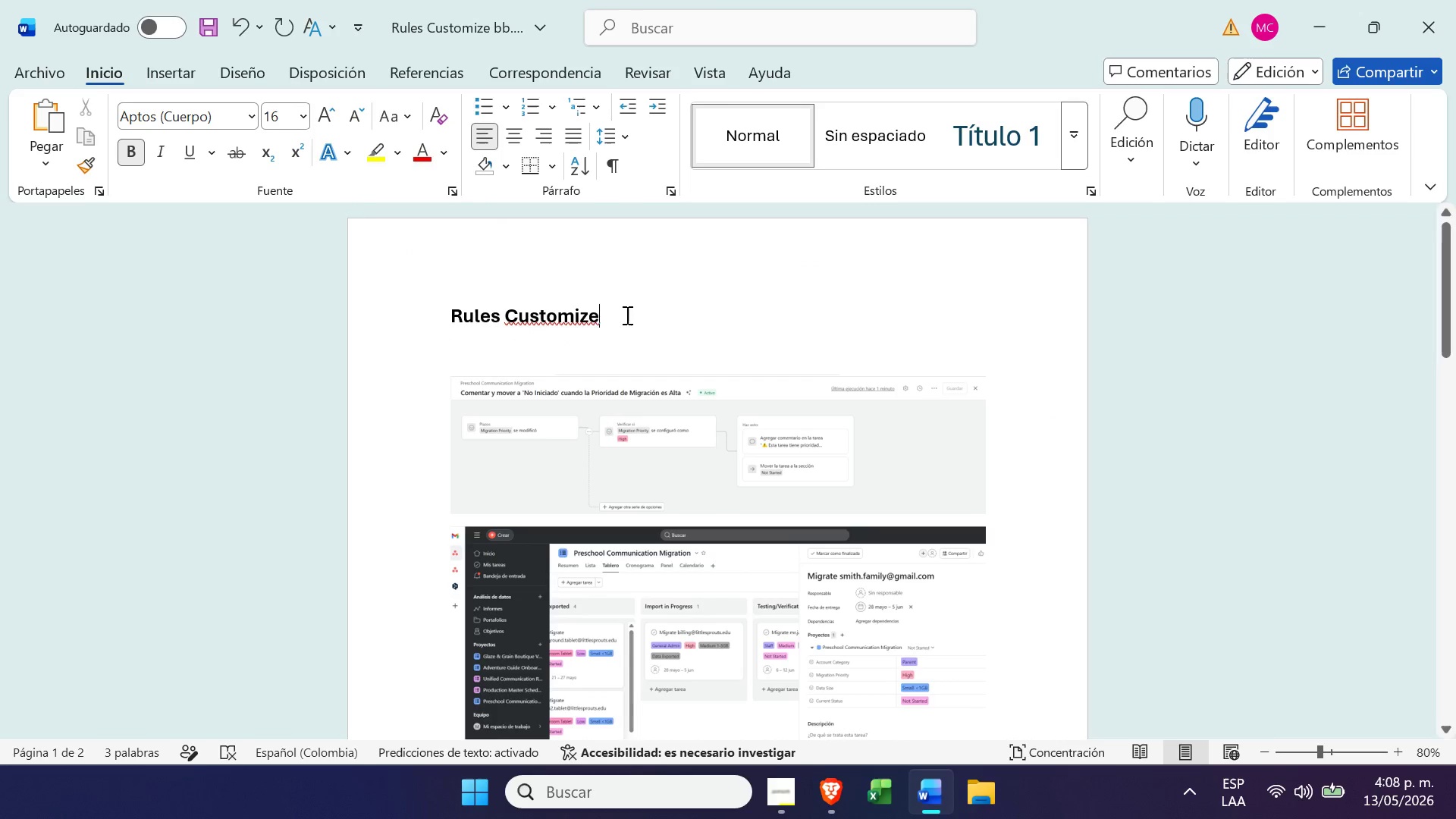 
key(Backspace)
 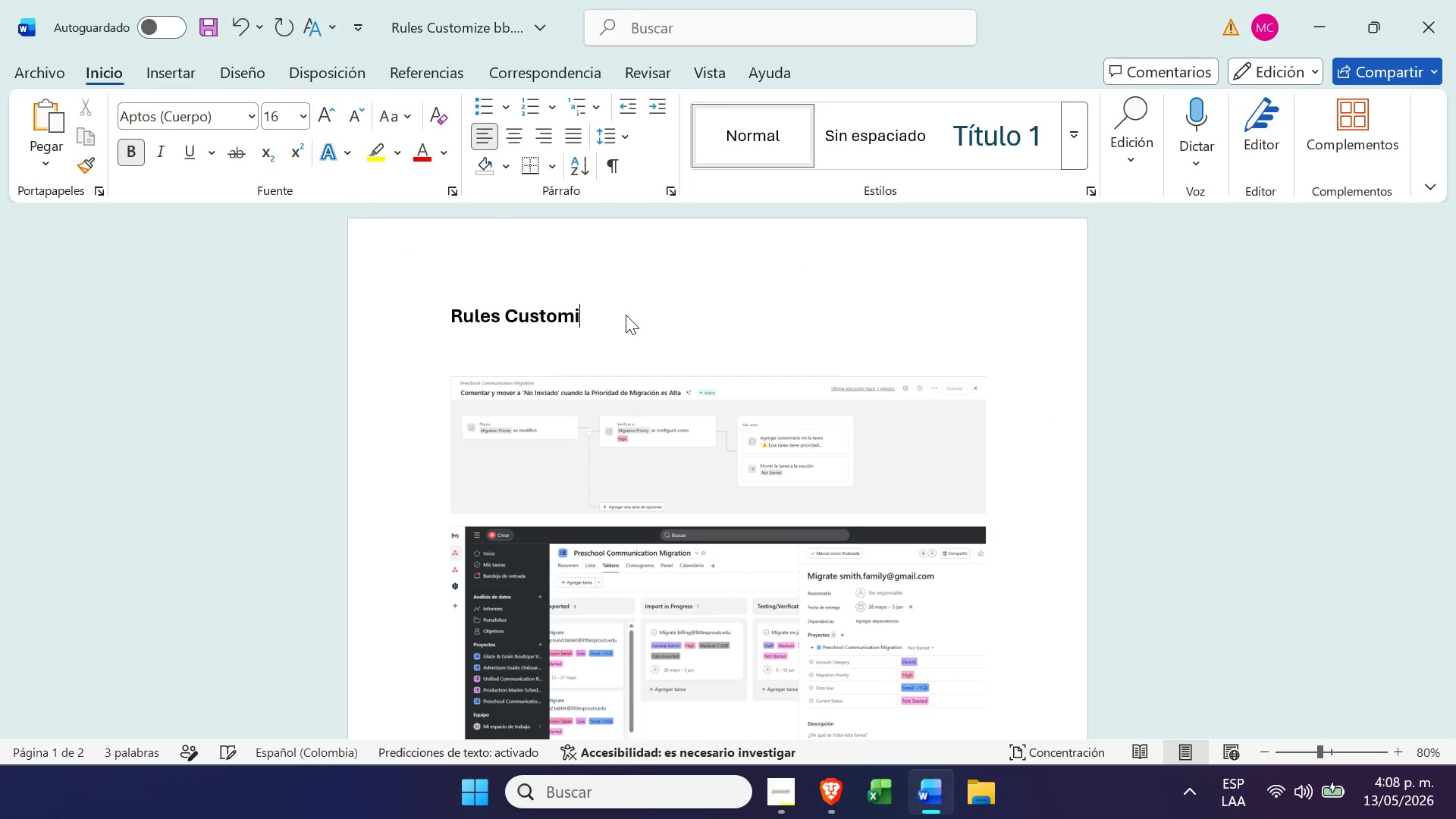 
key(Backspace)
 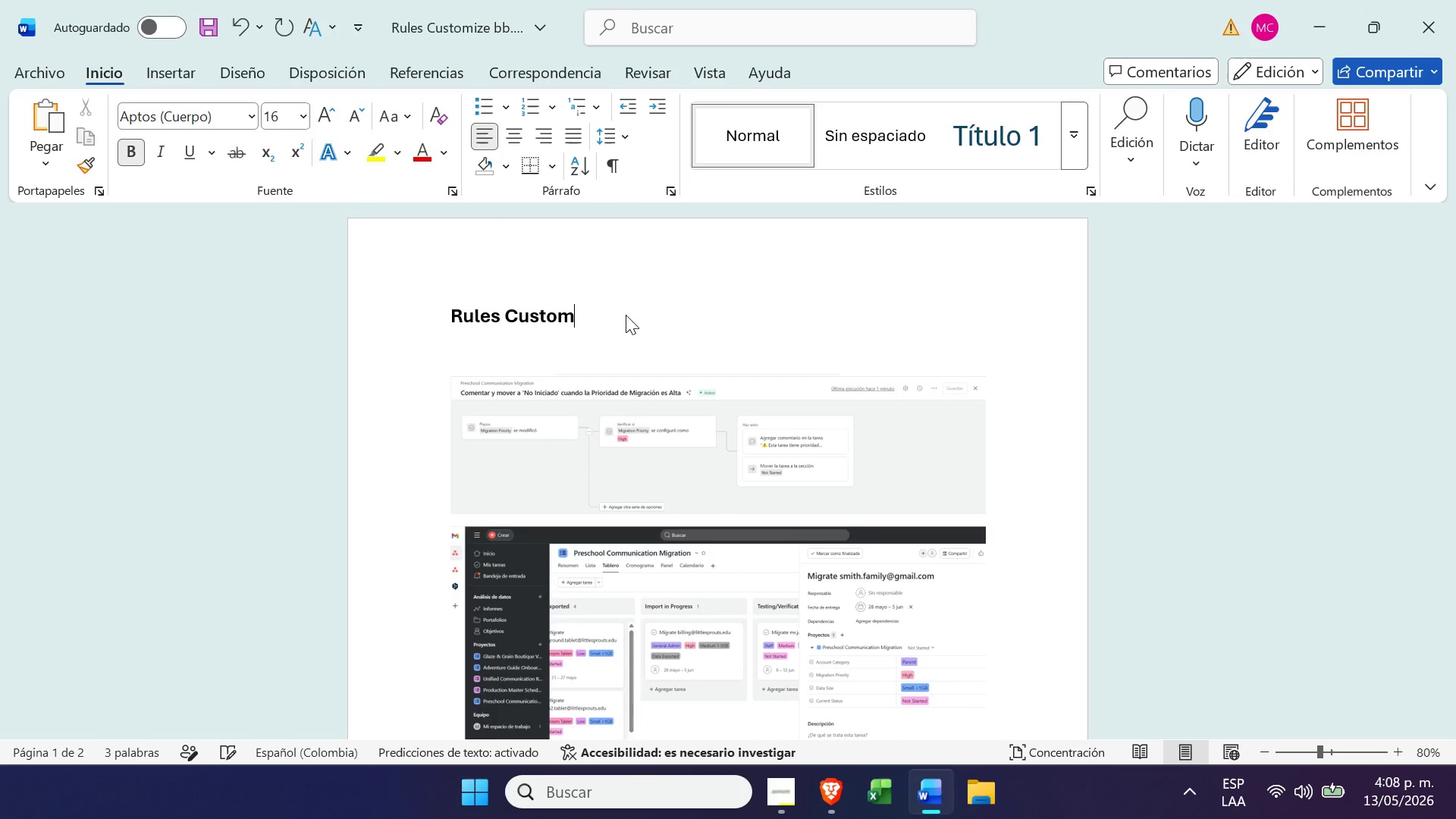 
key(Backspace)
 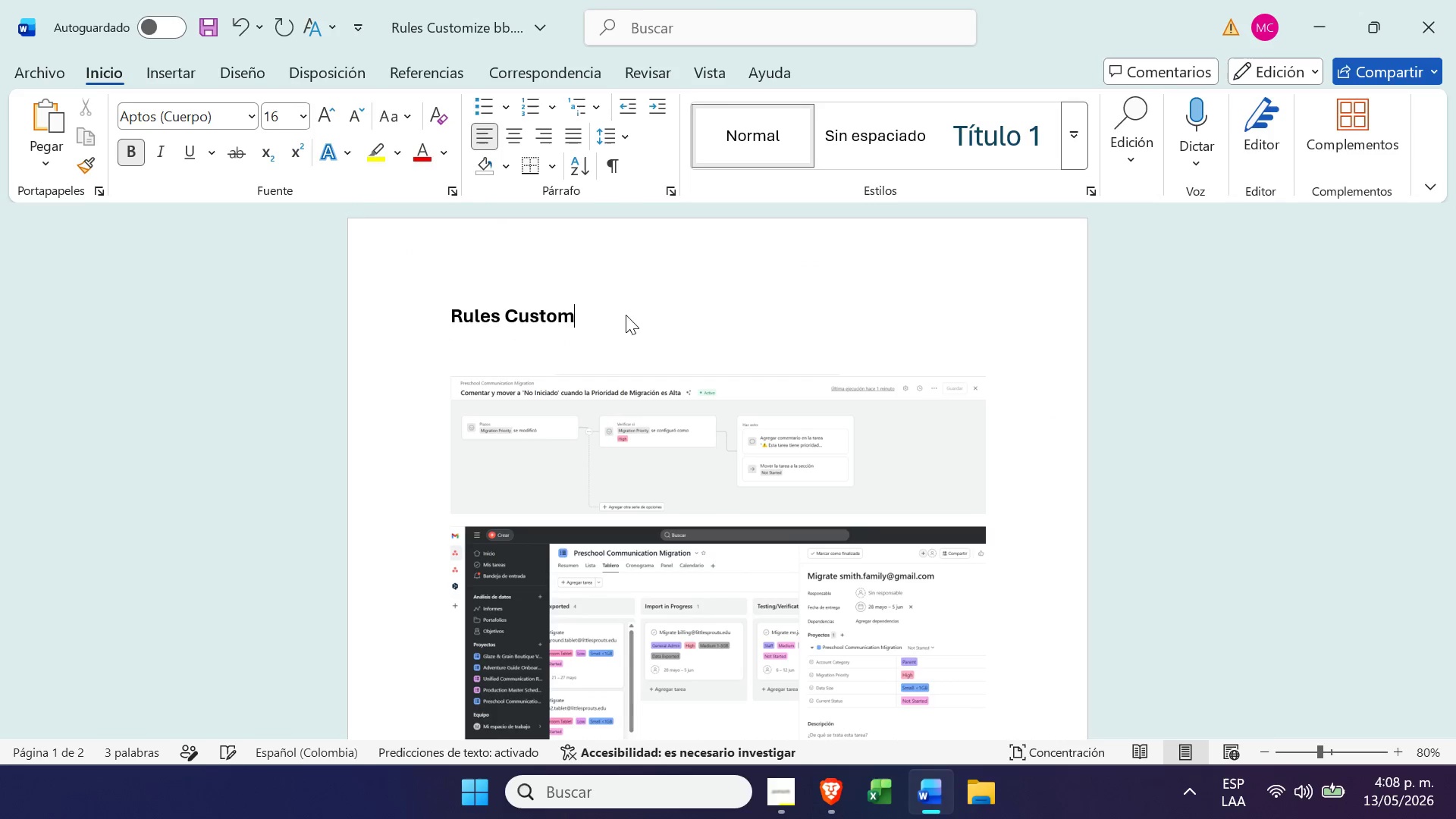 
key(Backspace)
 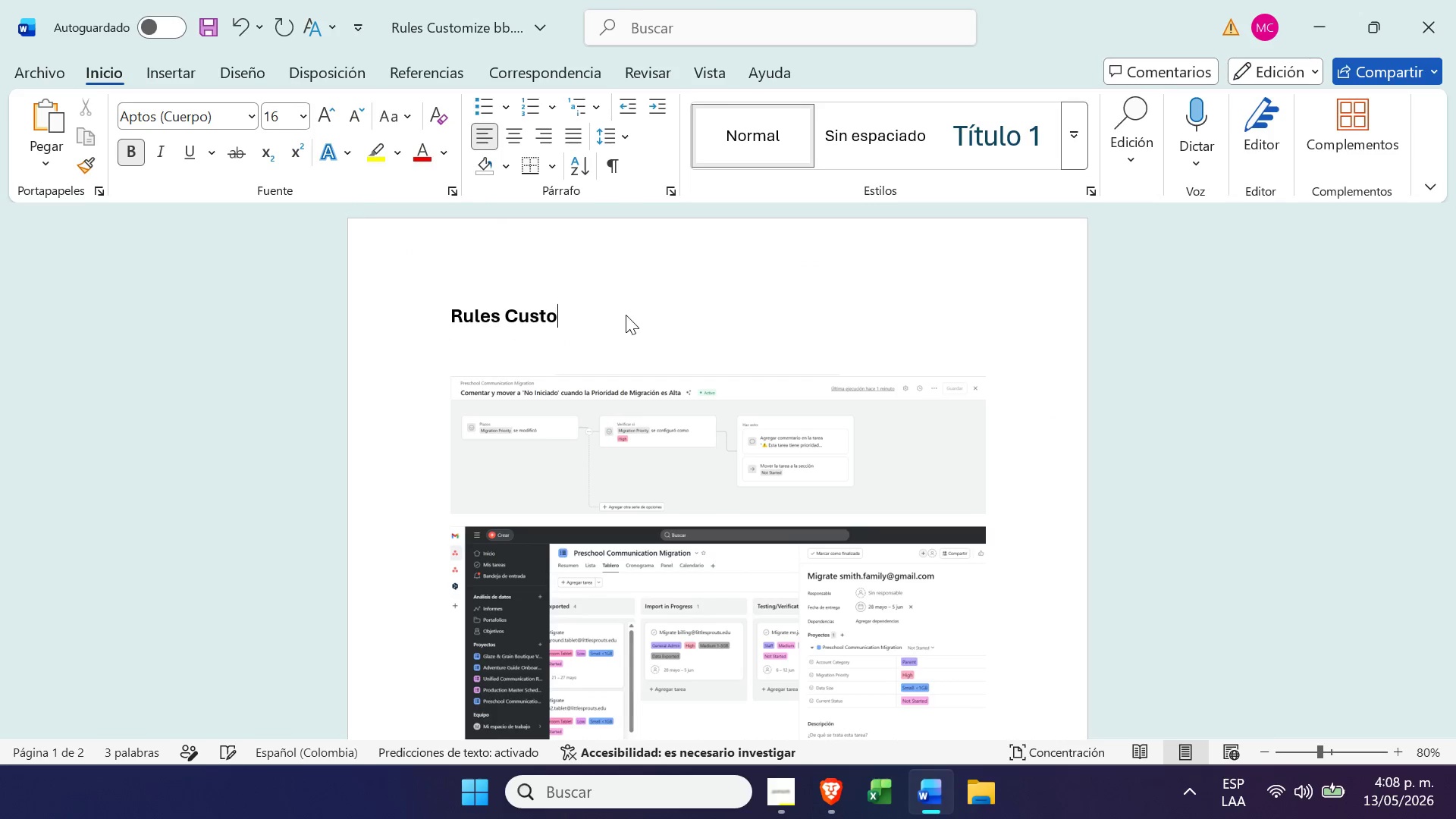 
key(Backspace)
 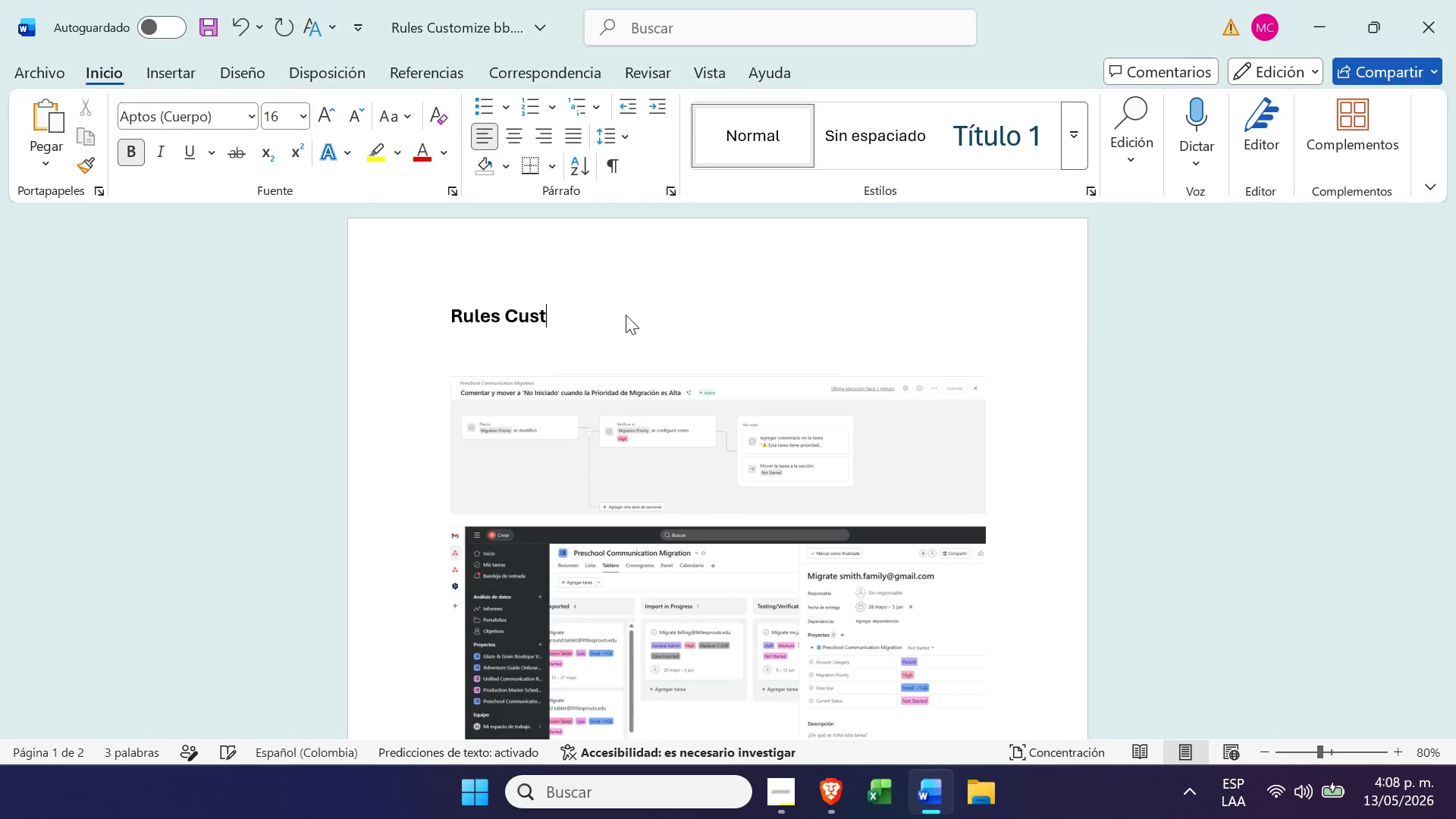 
key(Backspace)
 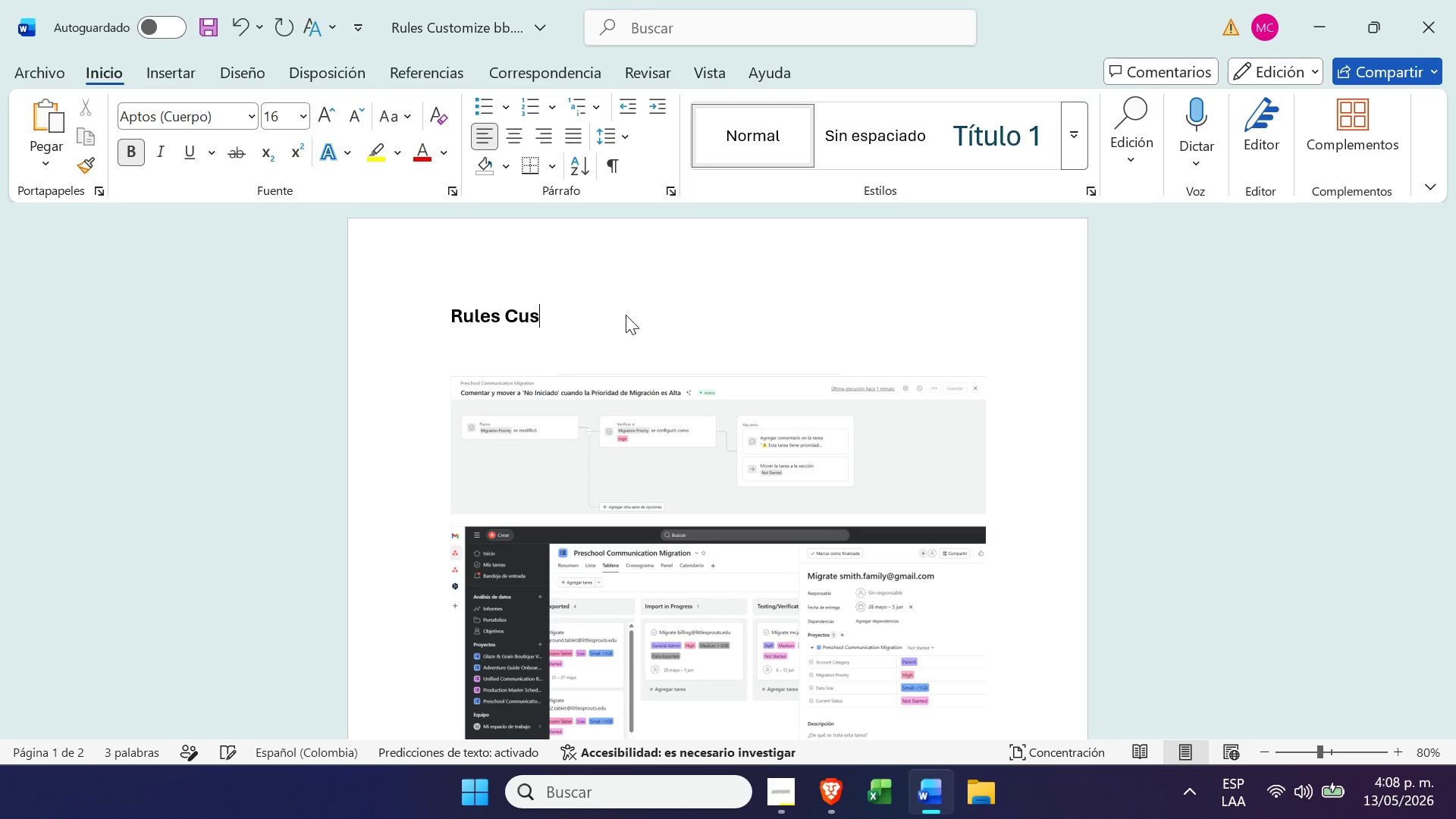 
key(Backspace)
 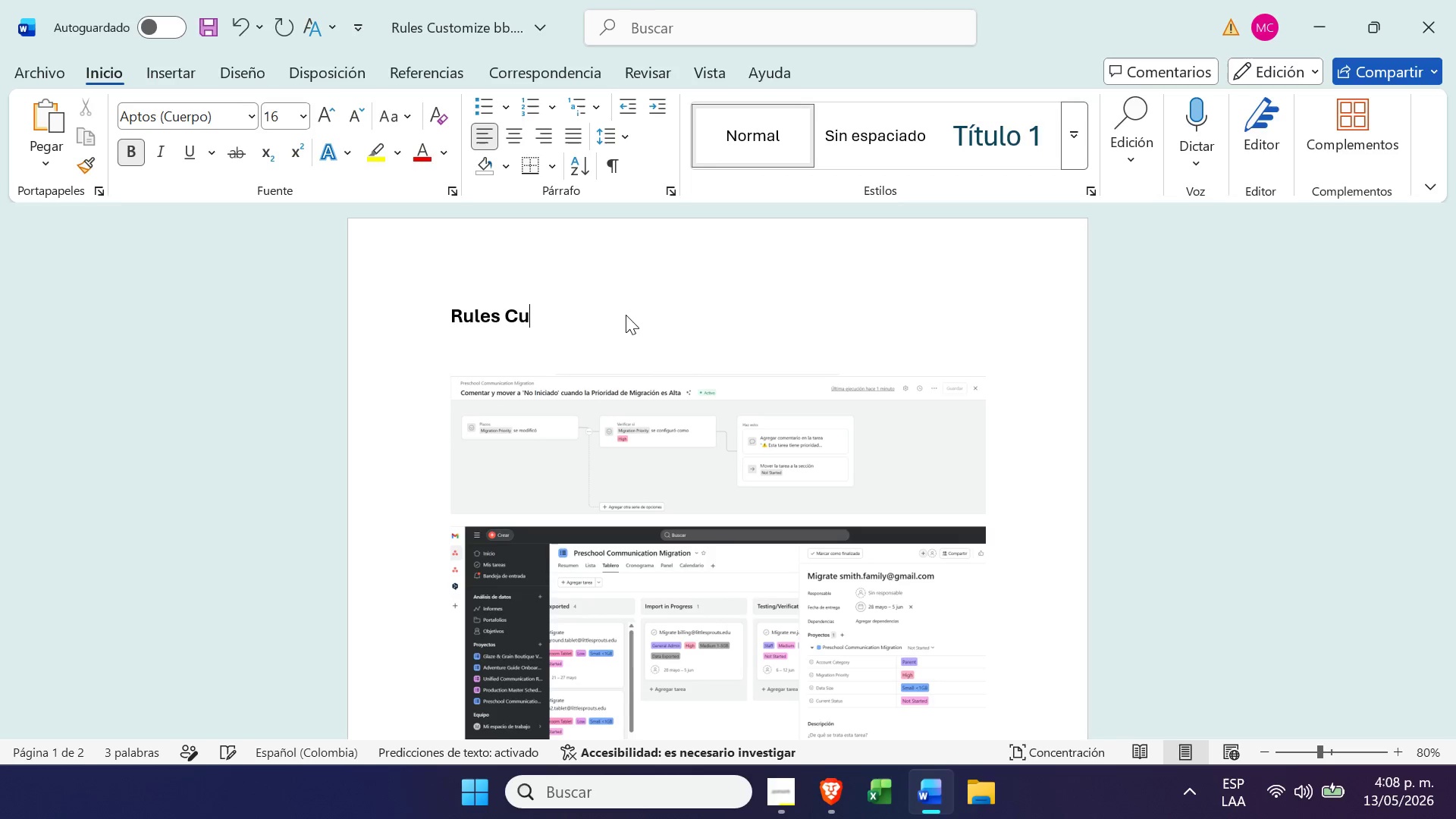 
key(Backspace)
 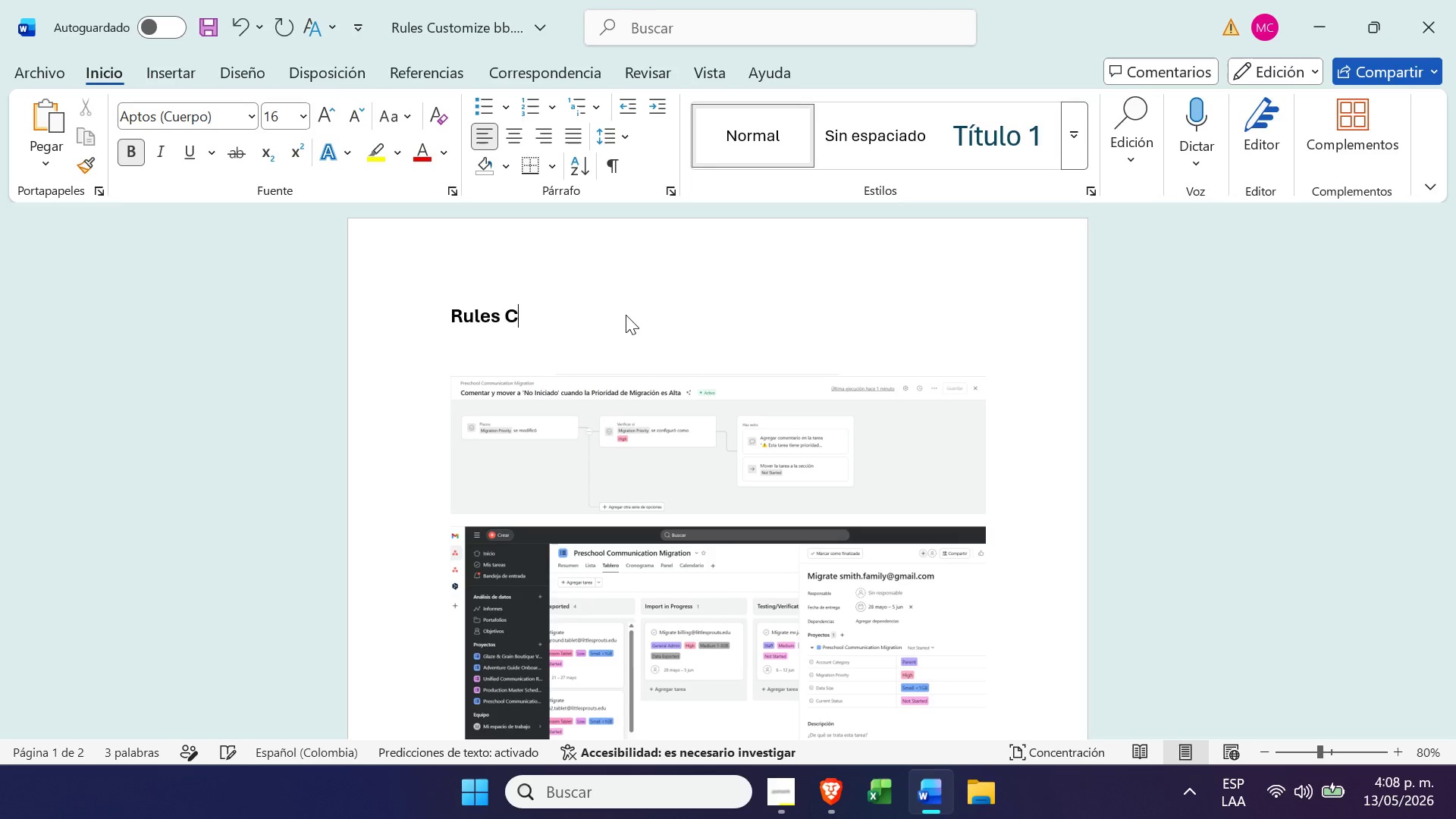 
key(Backspace)
 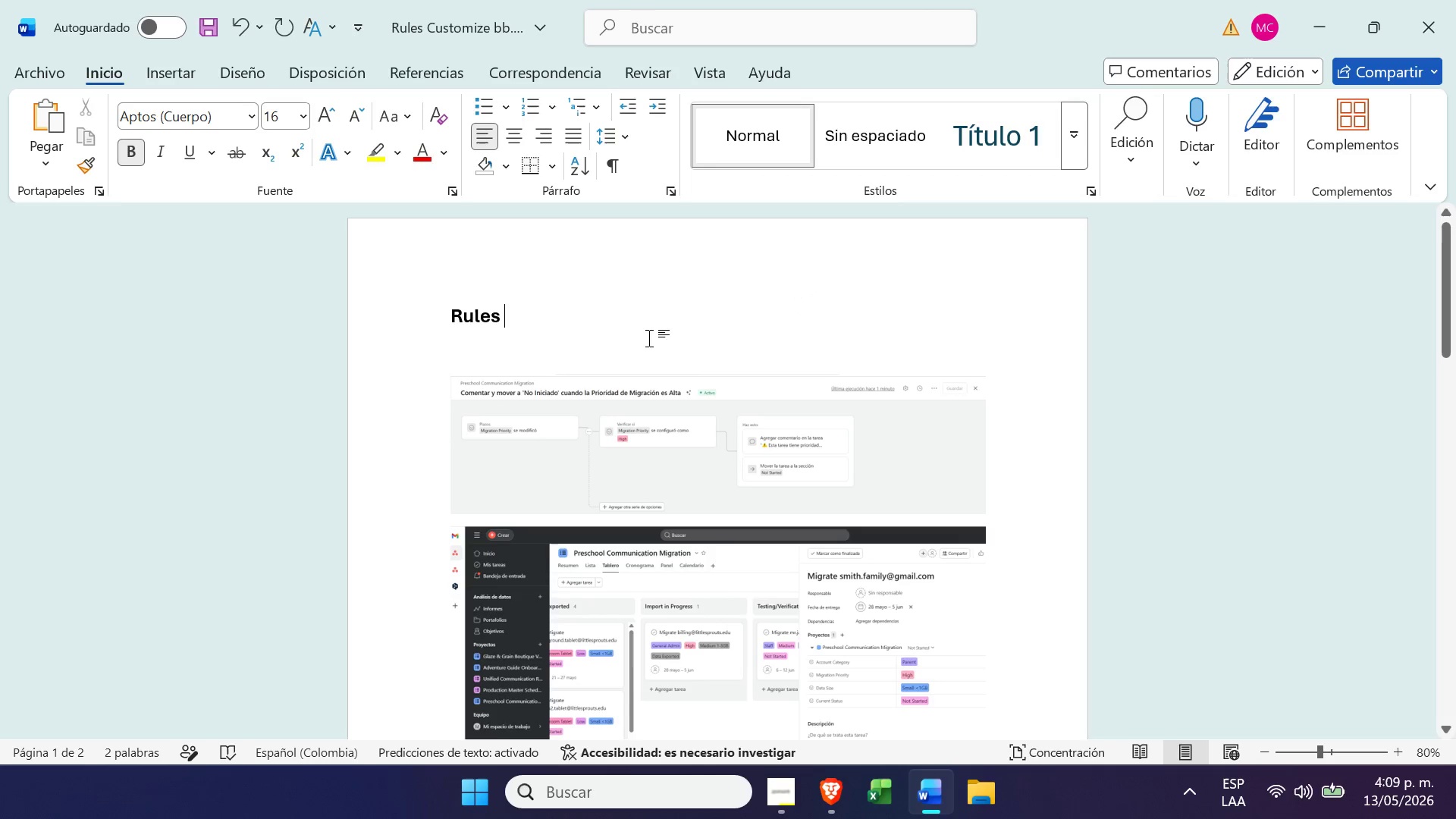 
left_click([491, 336])
 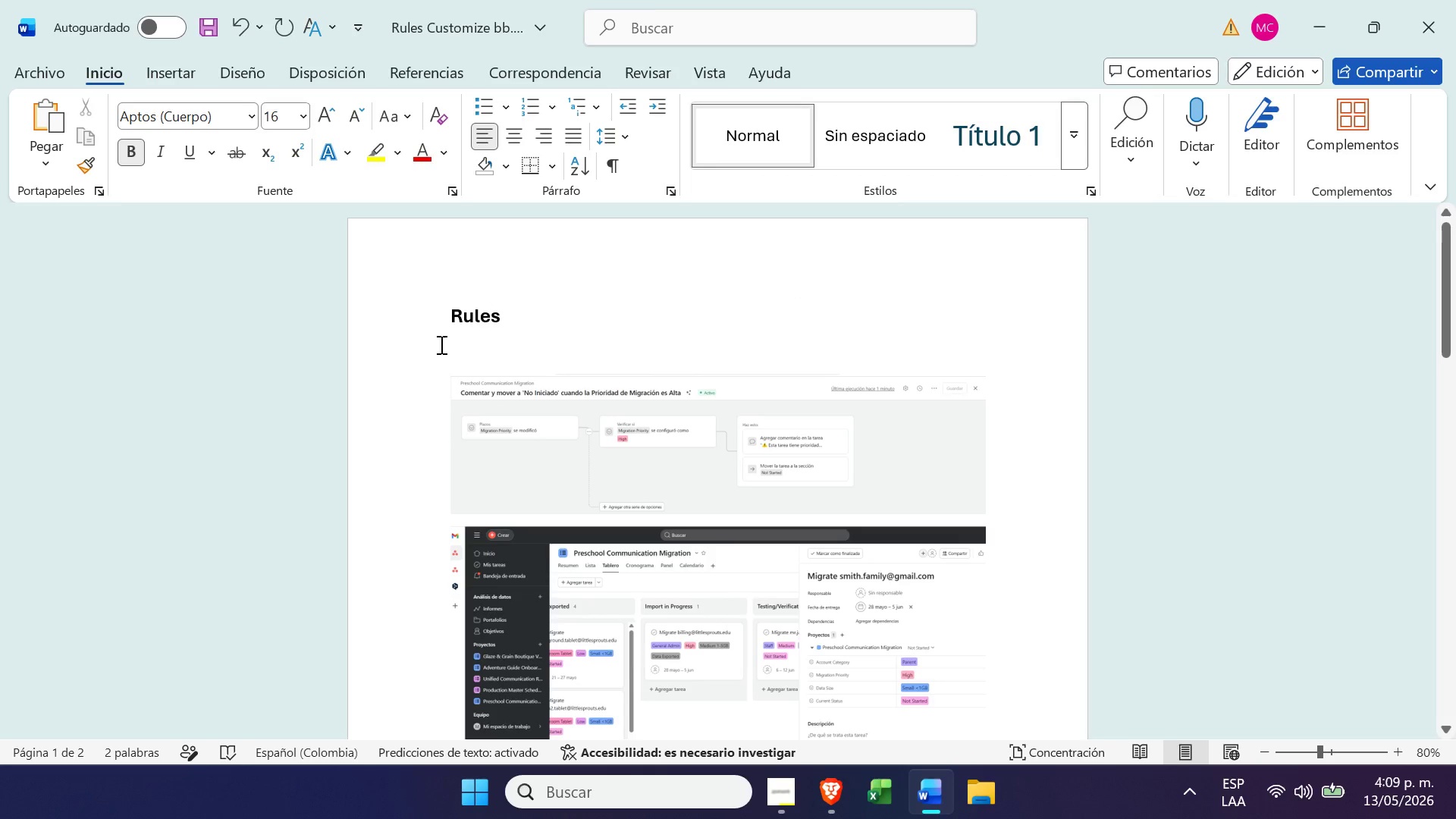 
left_click([439, 345])
 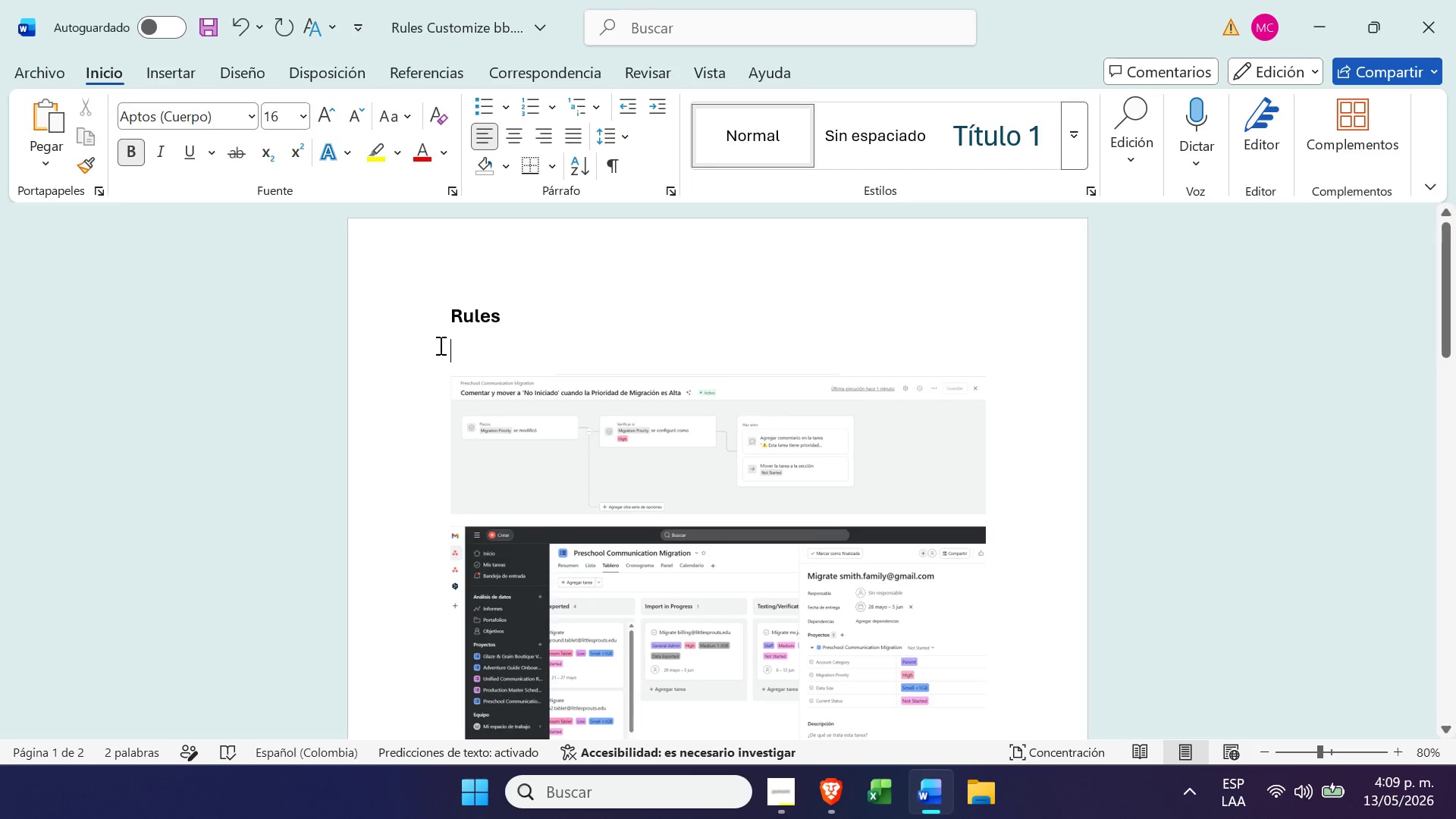 
key(Backspace)
 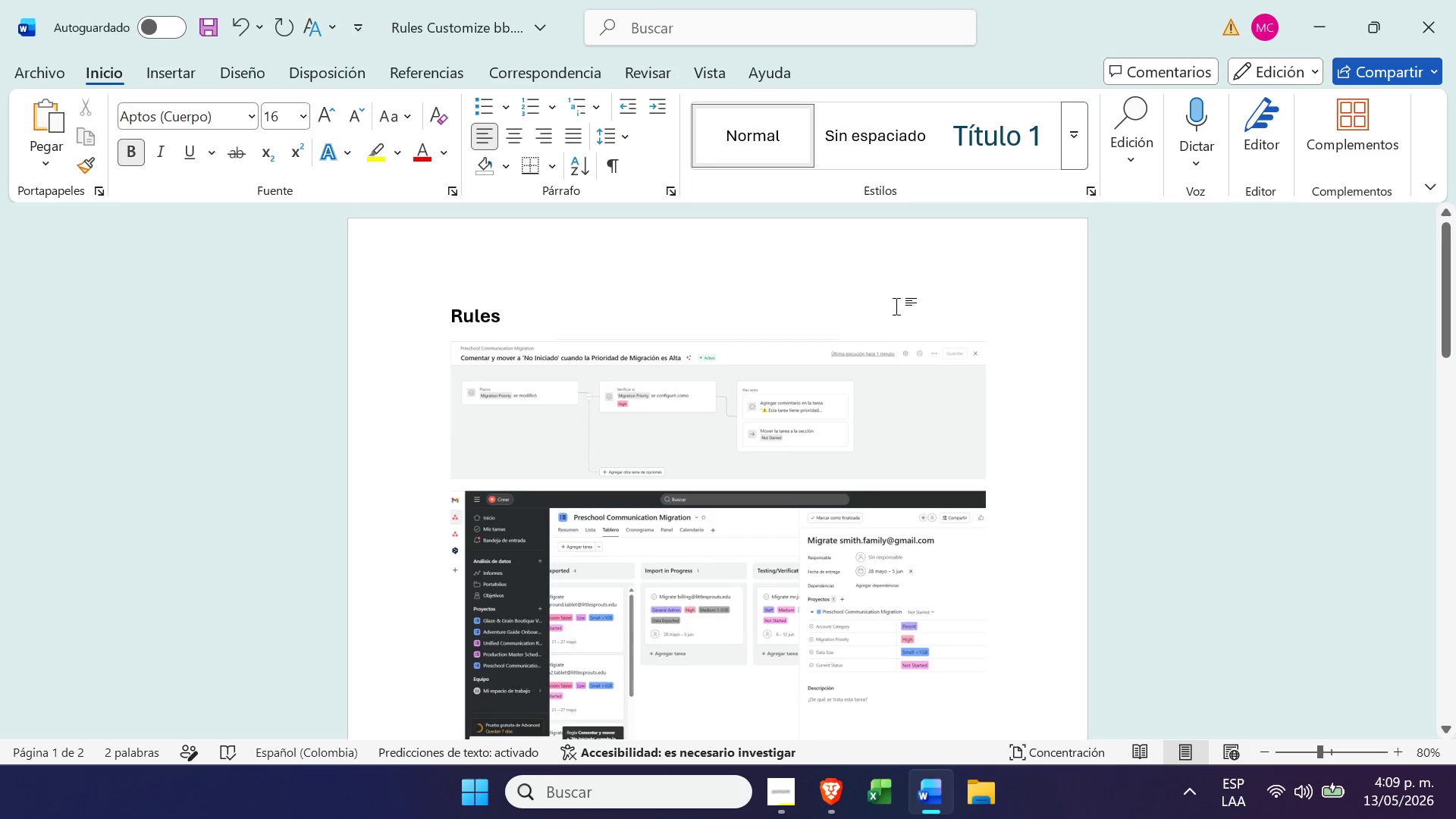 
wait(7.92)
 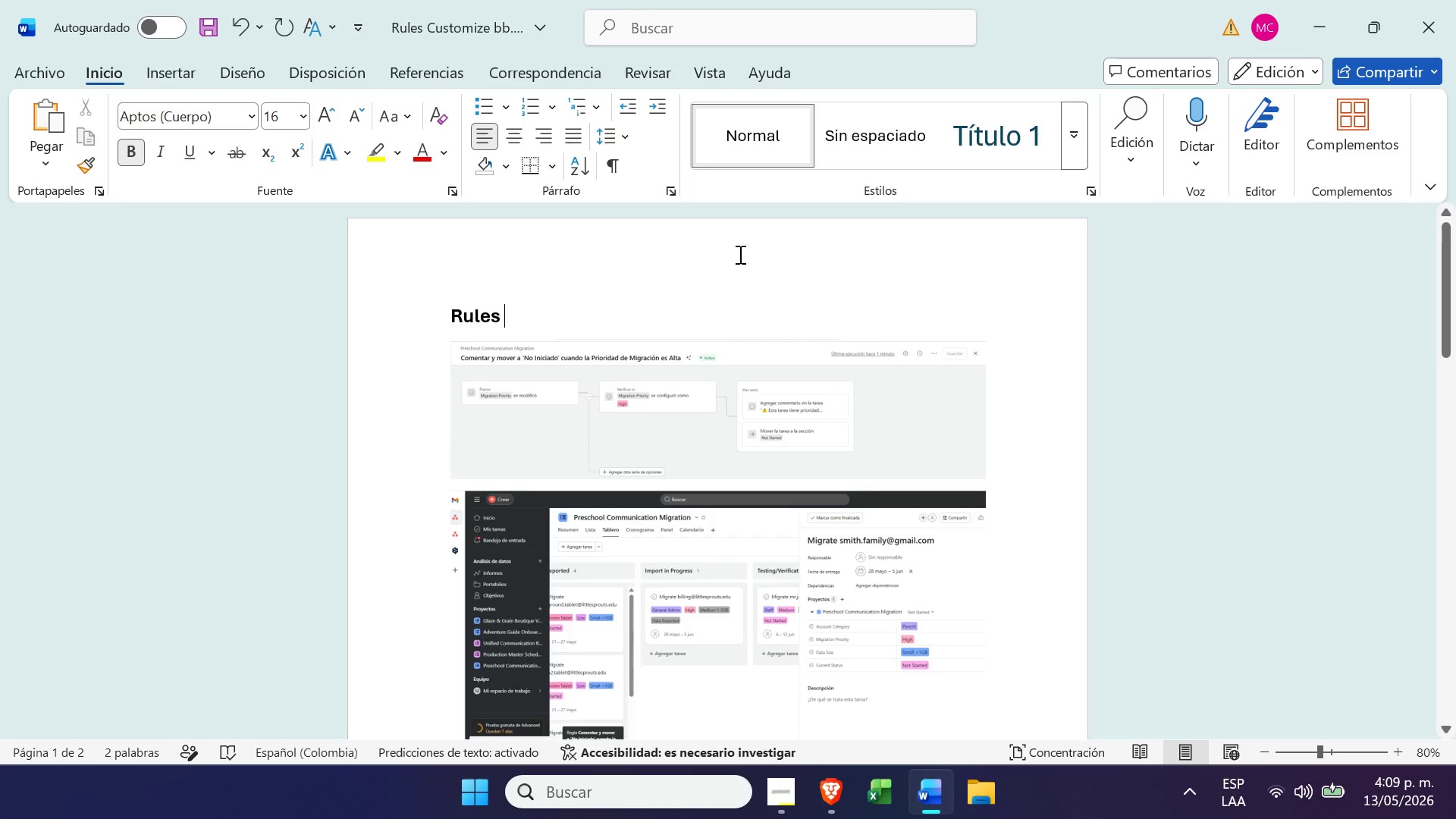 
left_click([43, 64])
 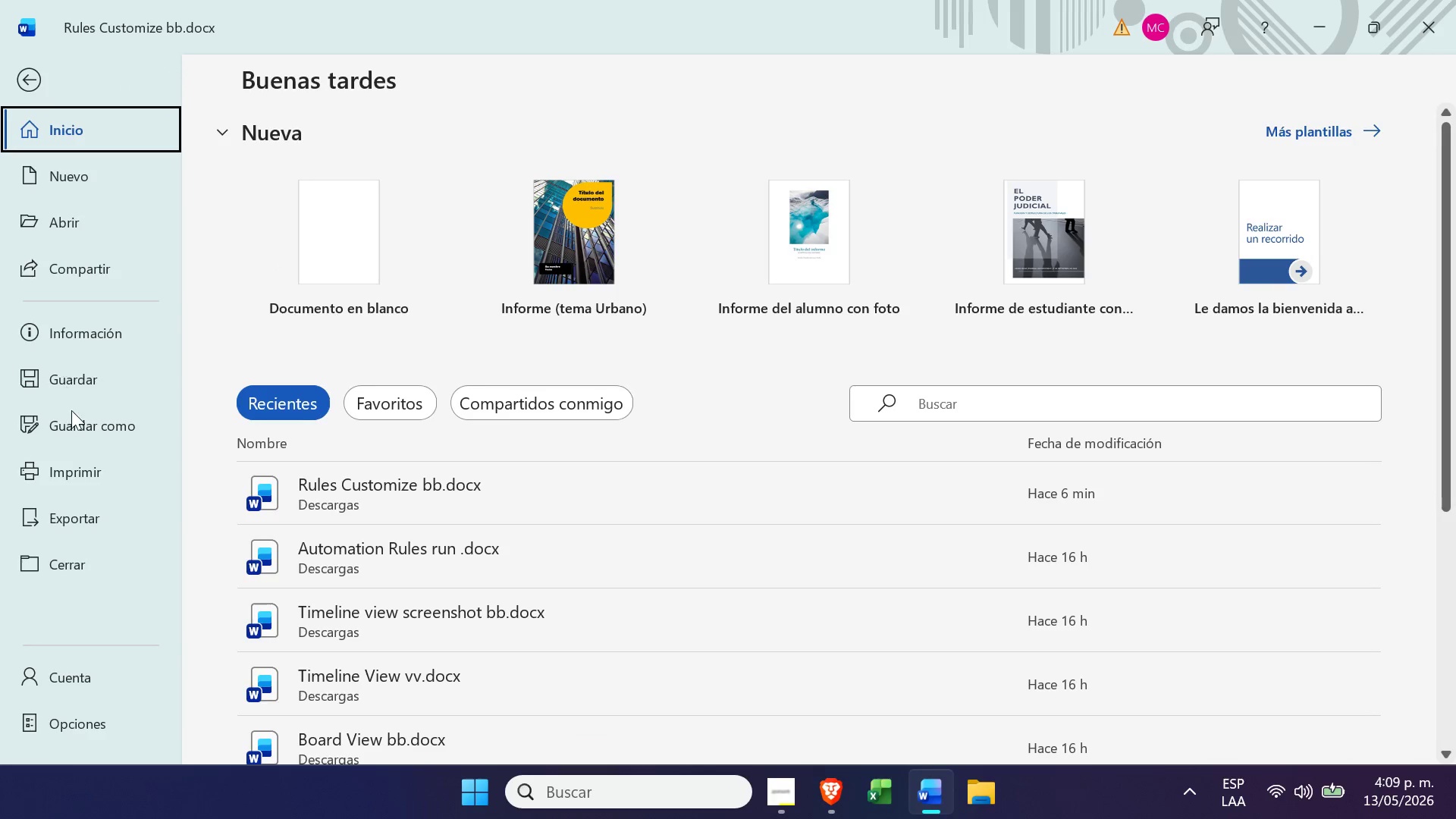 
left_click([76, 417])
 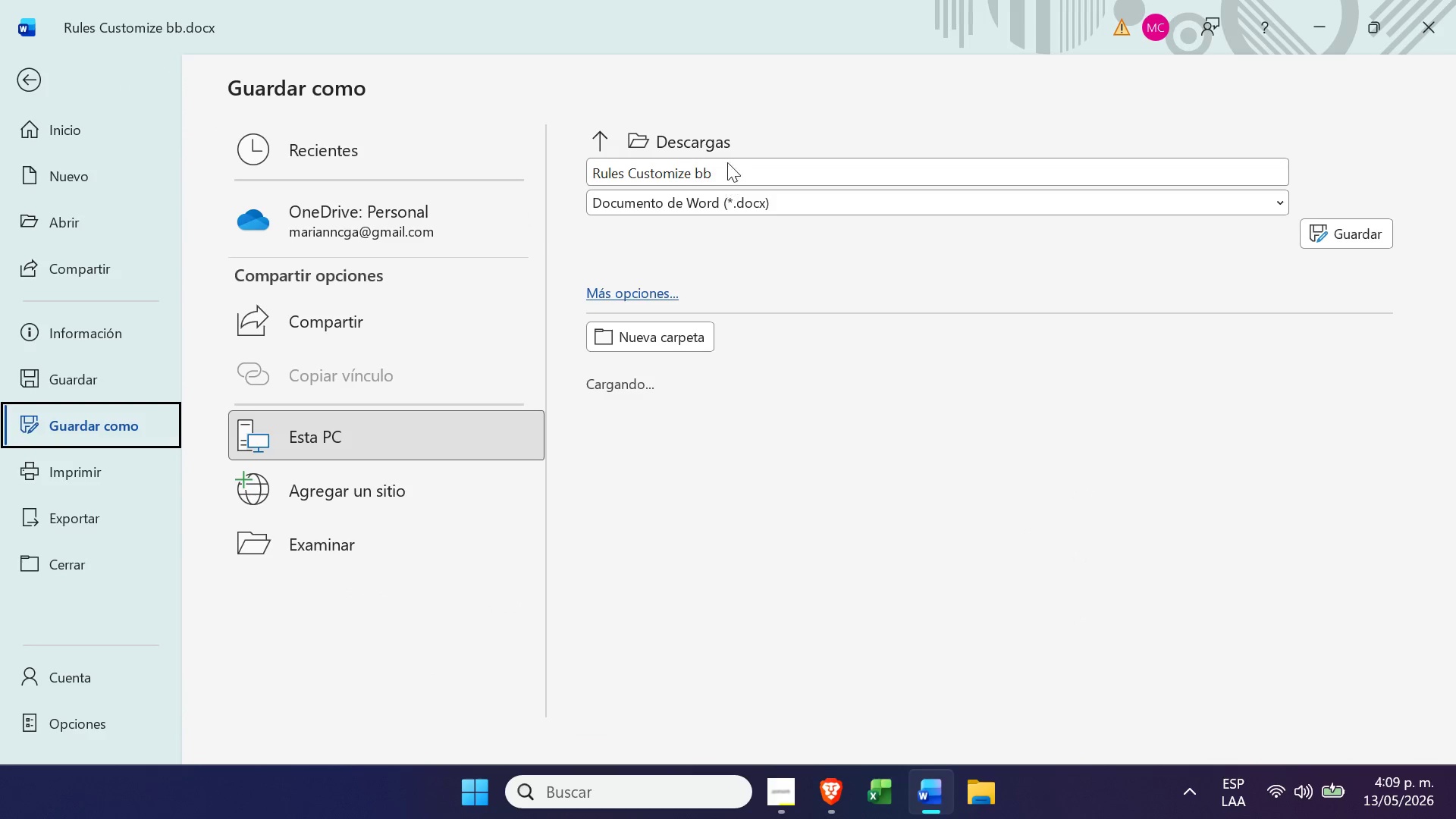 
left_click([710, 168])
 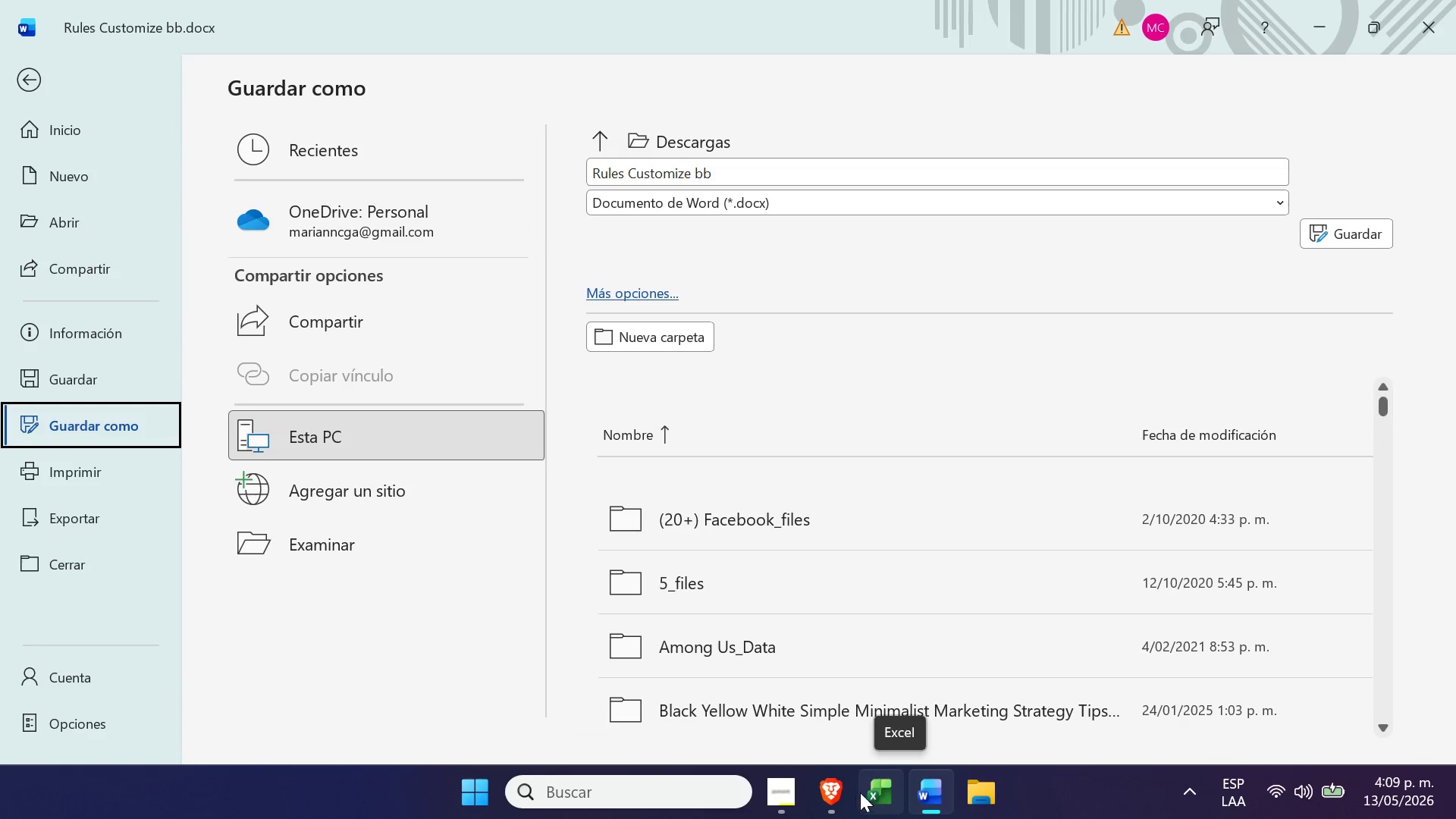 
left_click([836, 796])
 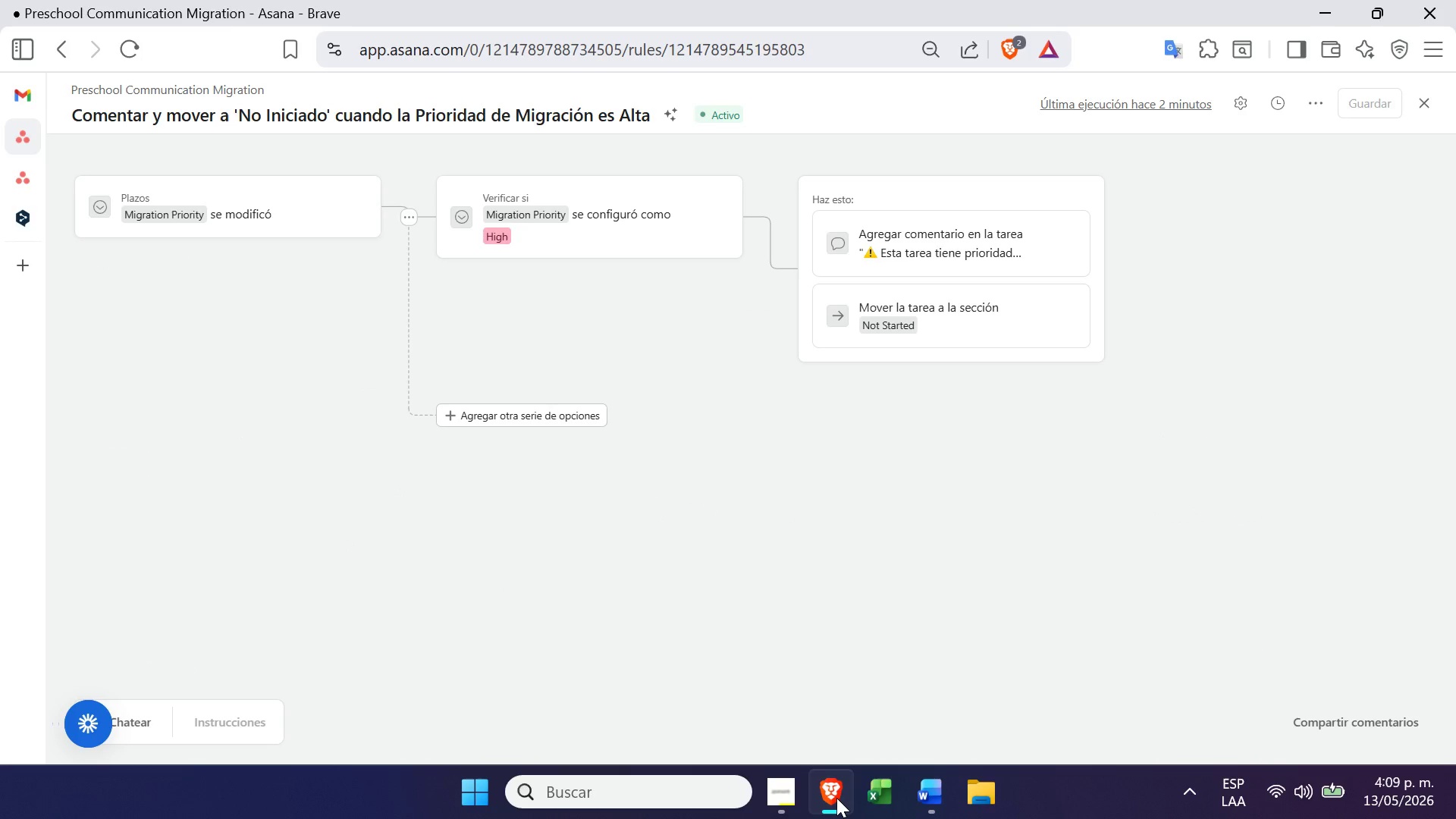 
left_click([836, 798])
 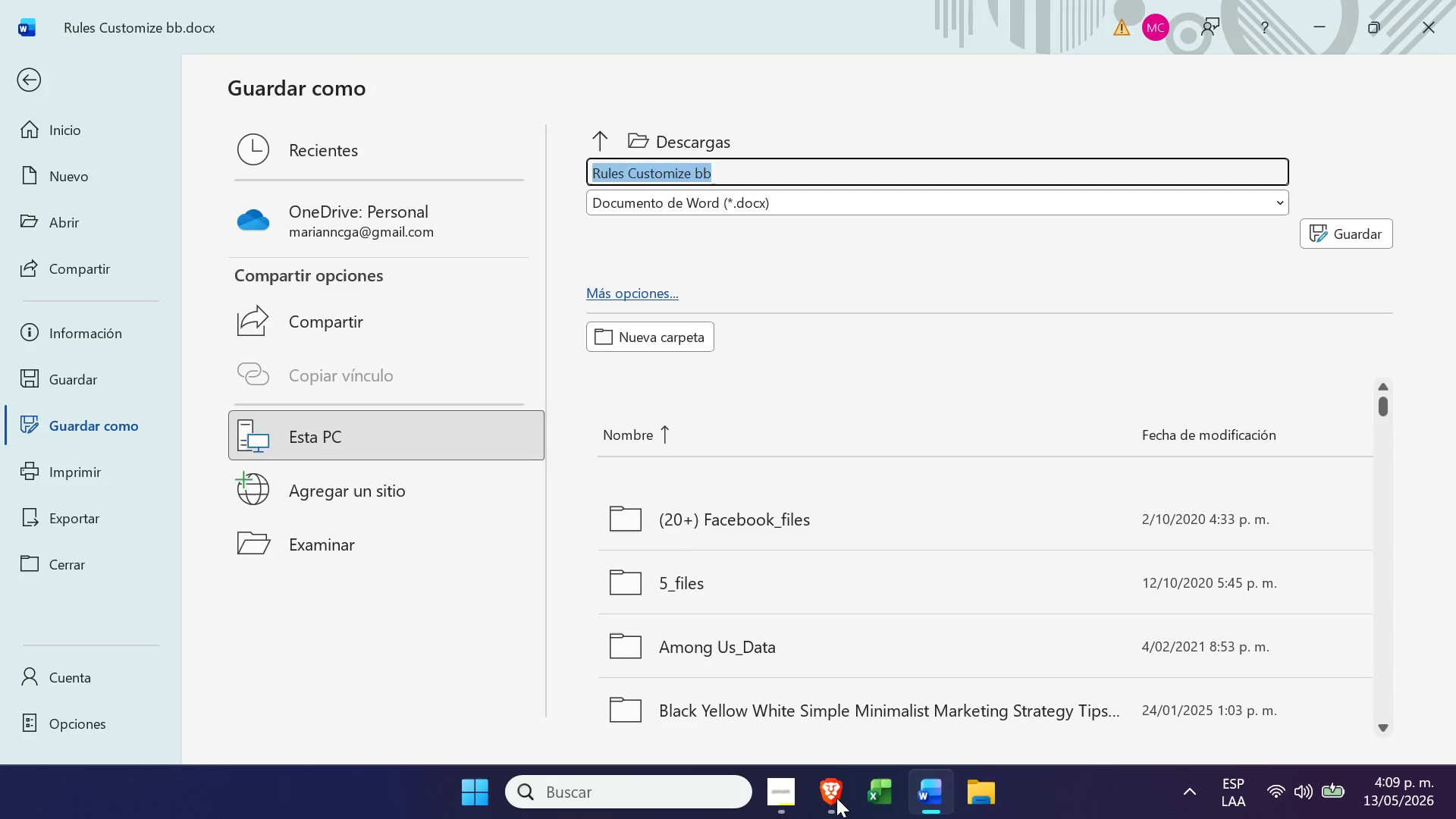 
left_click([835, 799])
 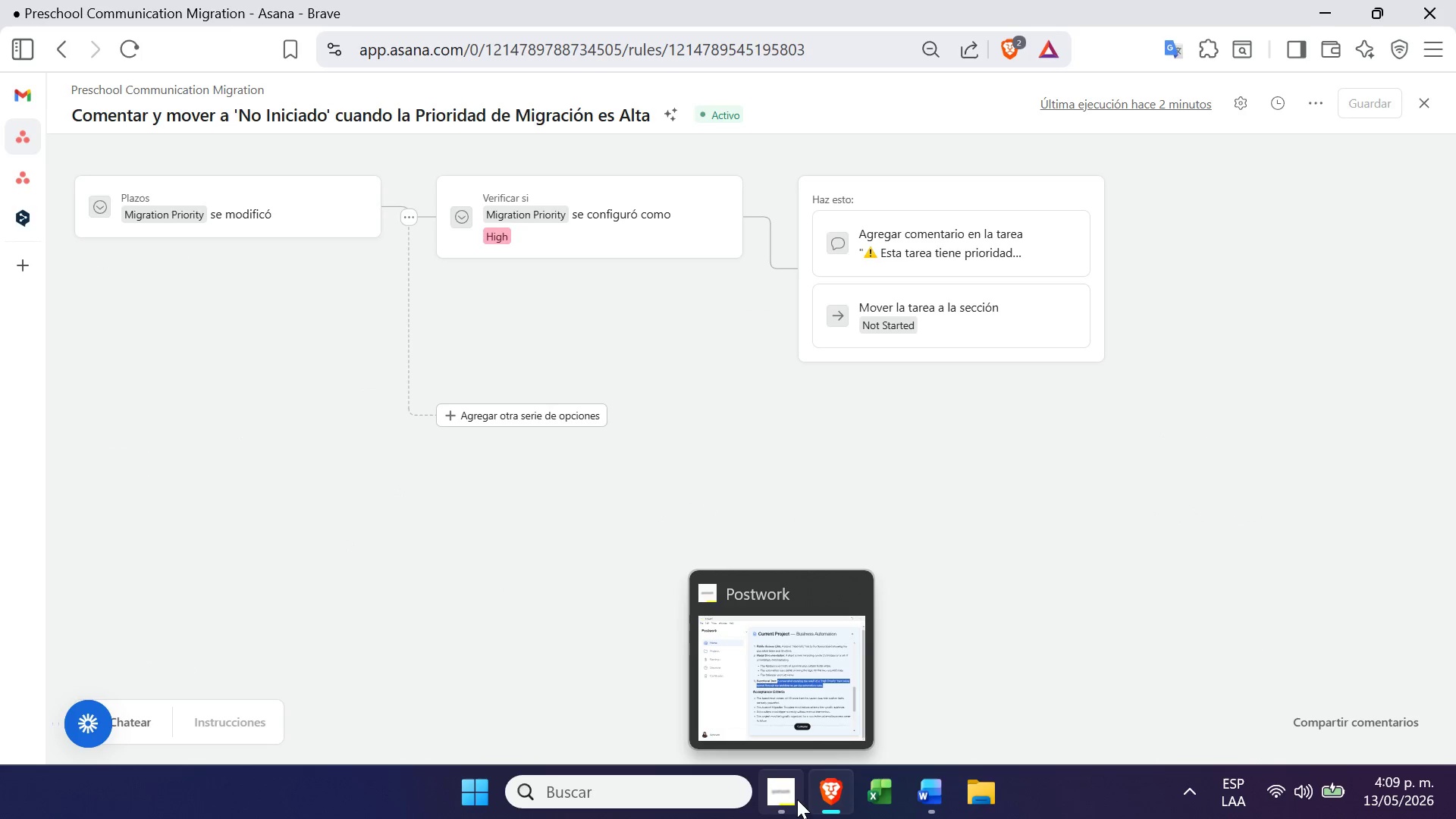 
left_click([797, 799])